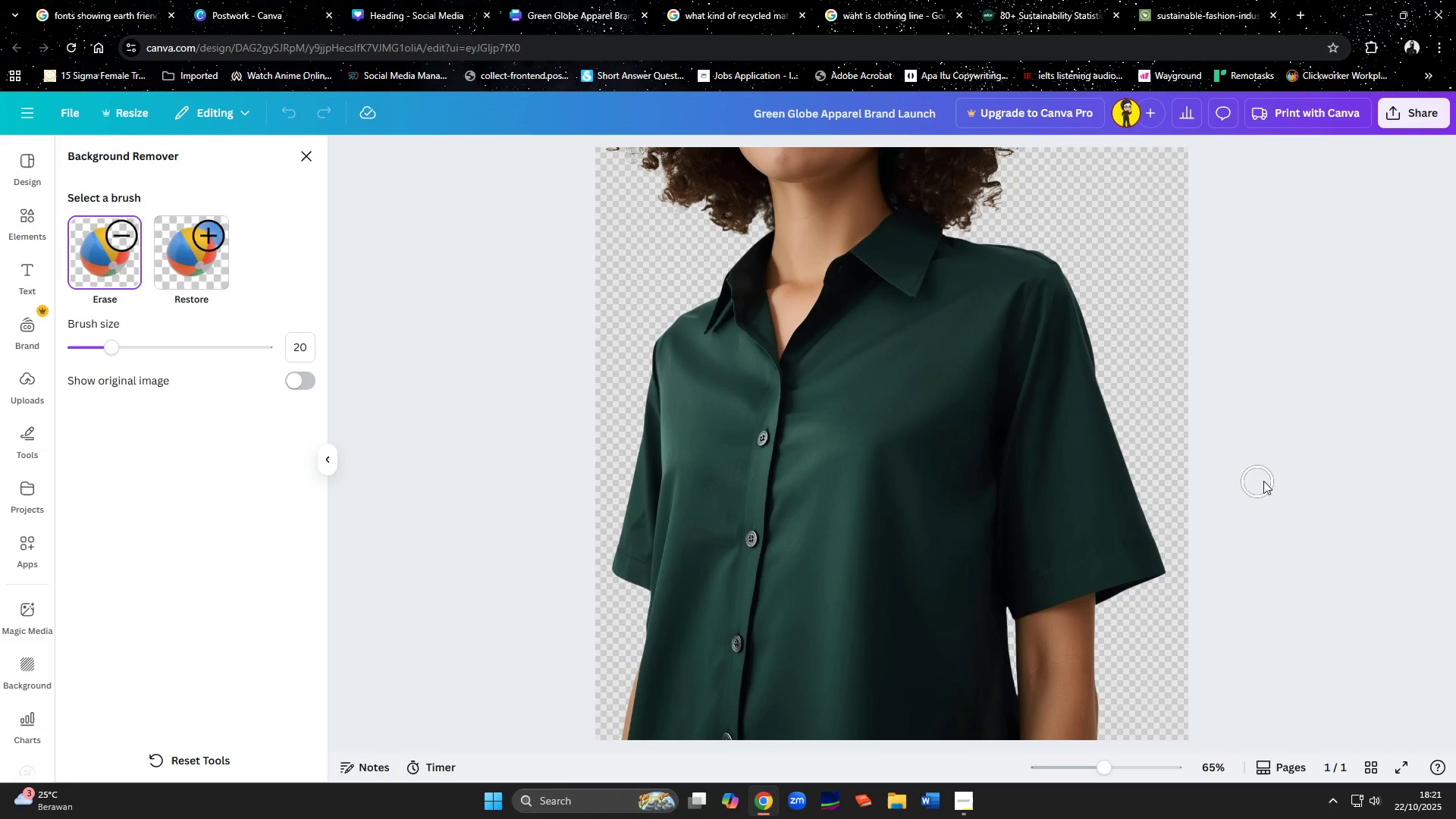 
double_click([1285, 475])
 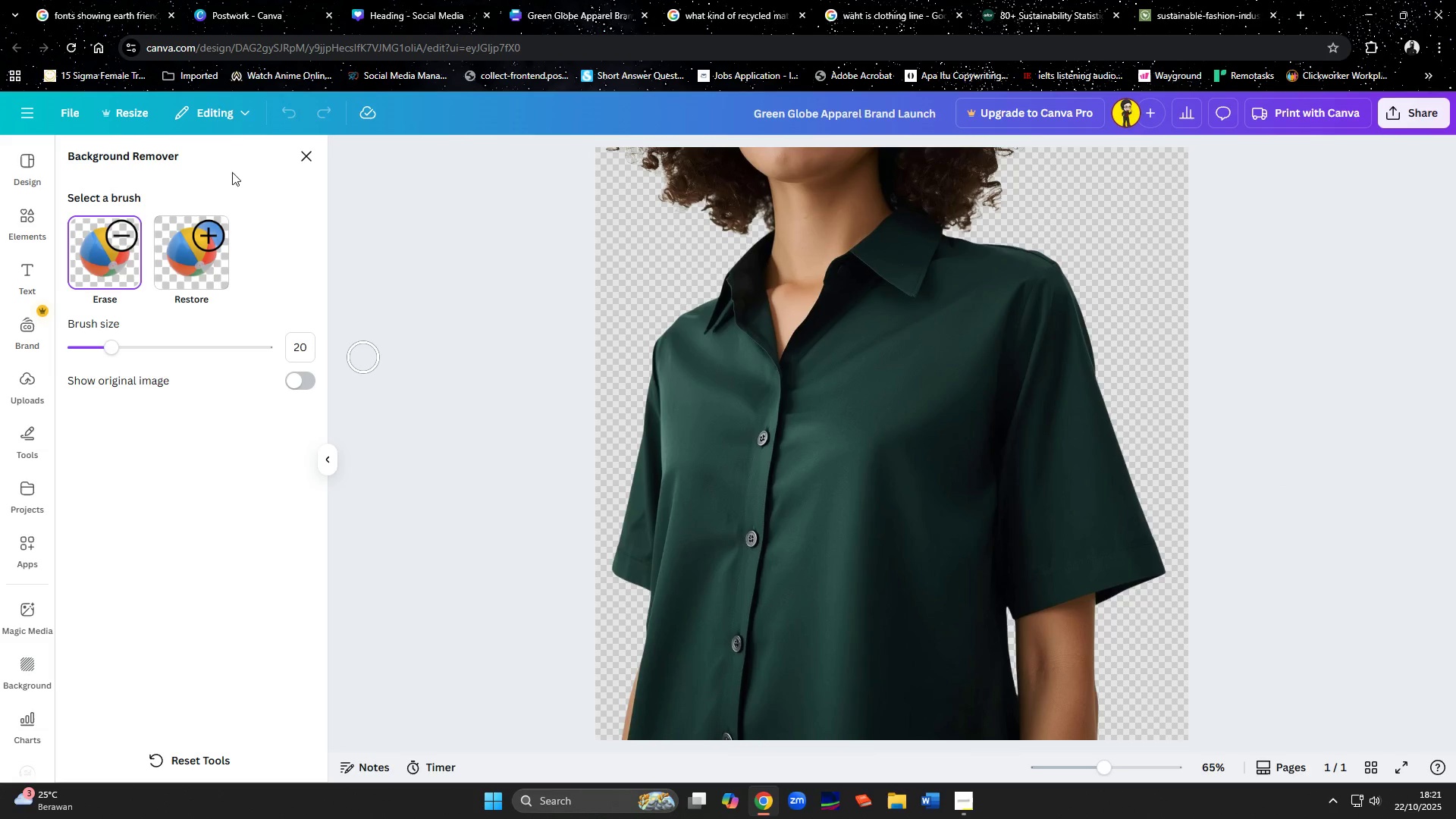 
left_click([306, 160])
 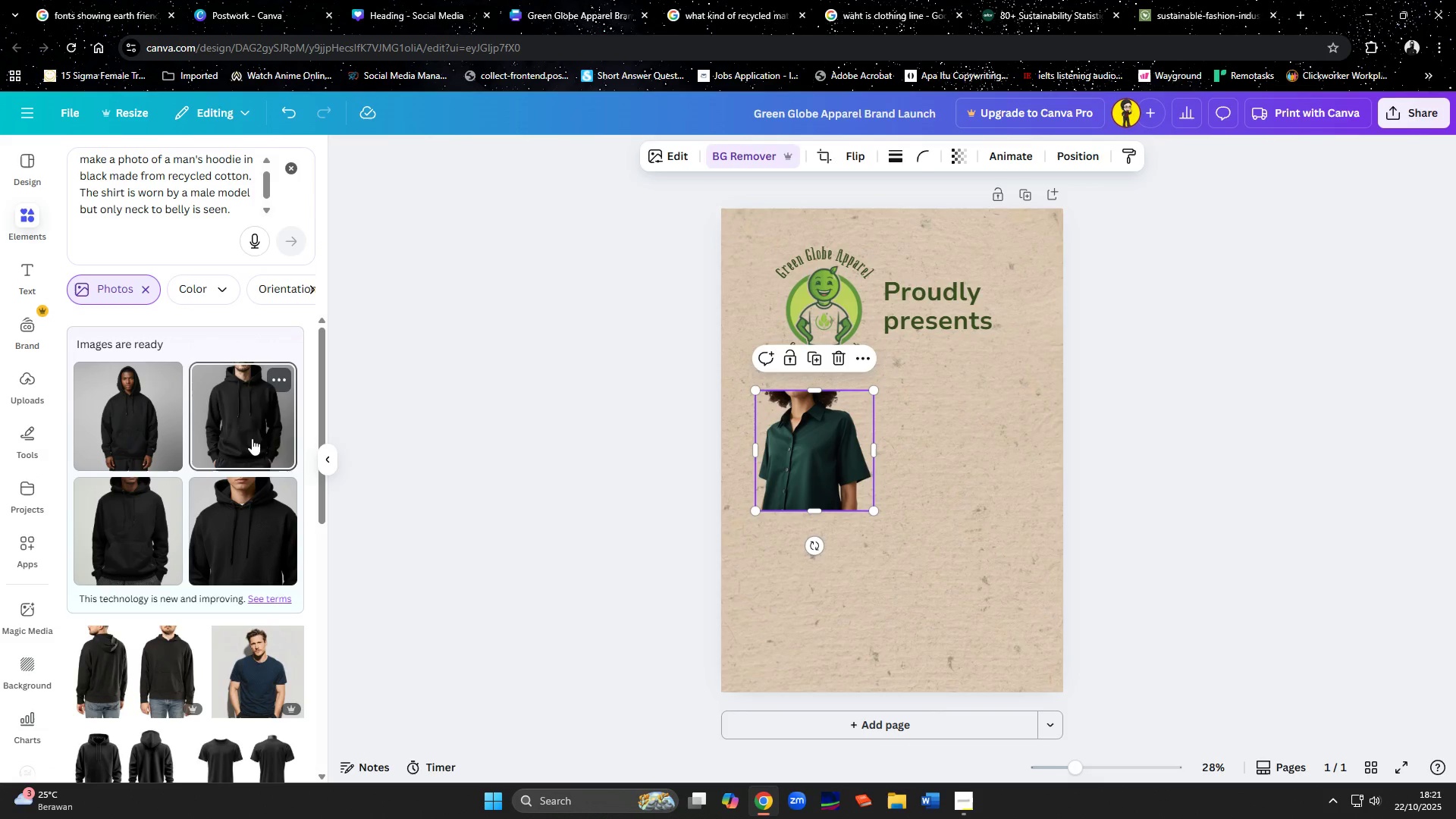 
left_click([252, 438])
 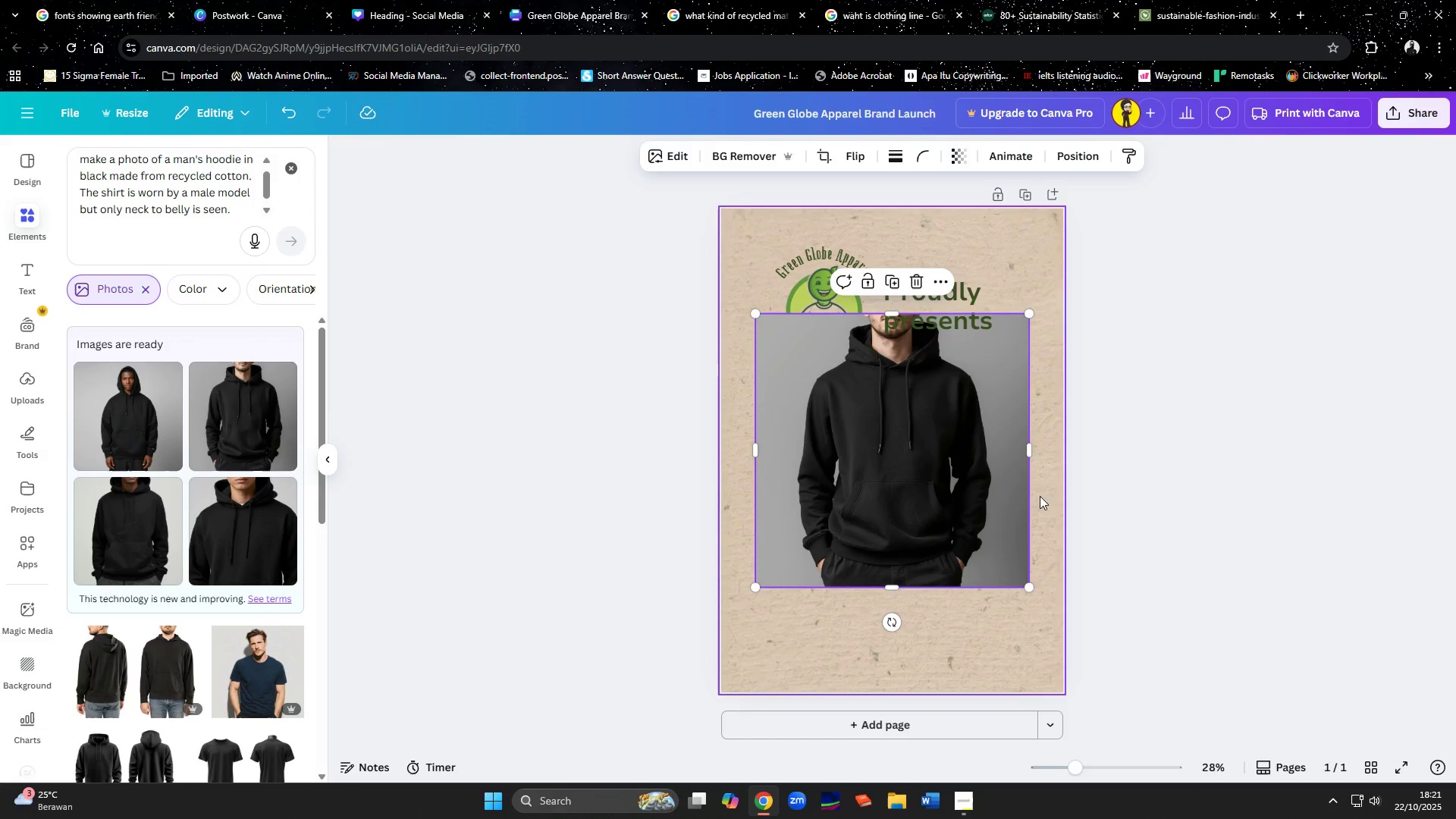 
left_click_drag(start_coordinate=[943, 510], to_coordinate=[1008, 579])
 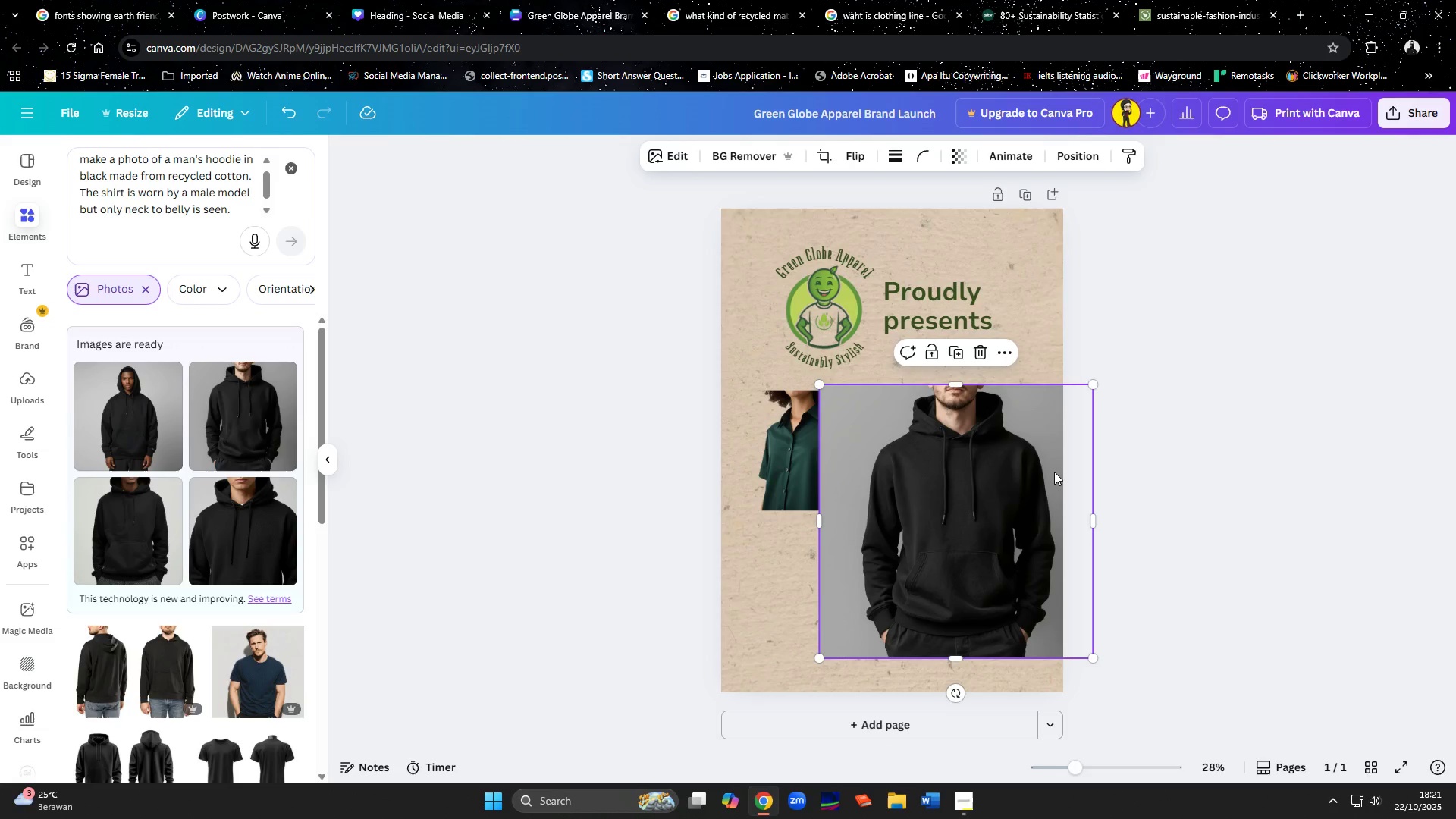 
left_click_drag(start_coordinate=[978, 524], to_coordinate=[935, 522])
 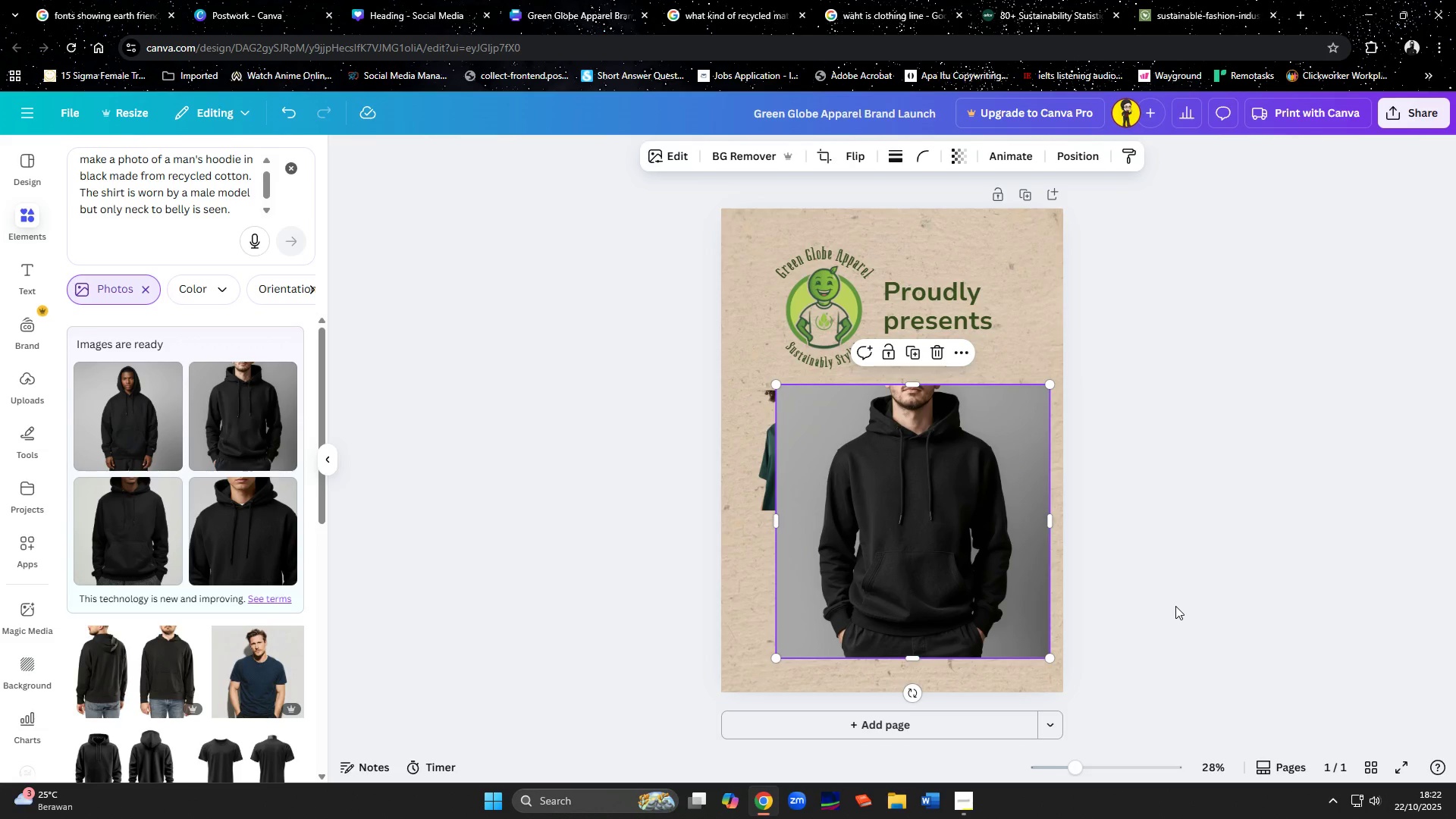 
wait(11.32)
 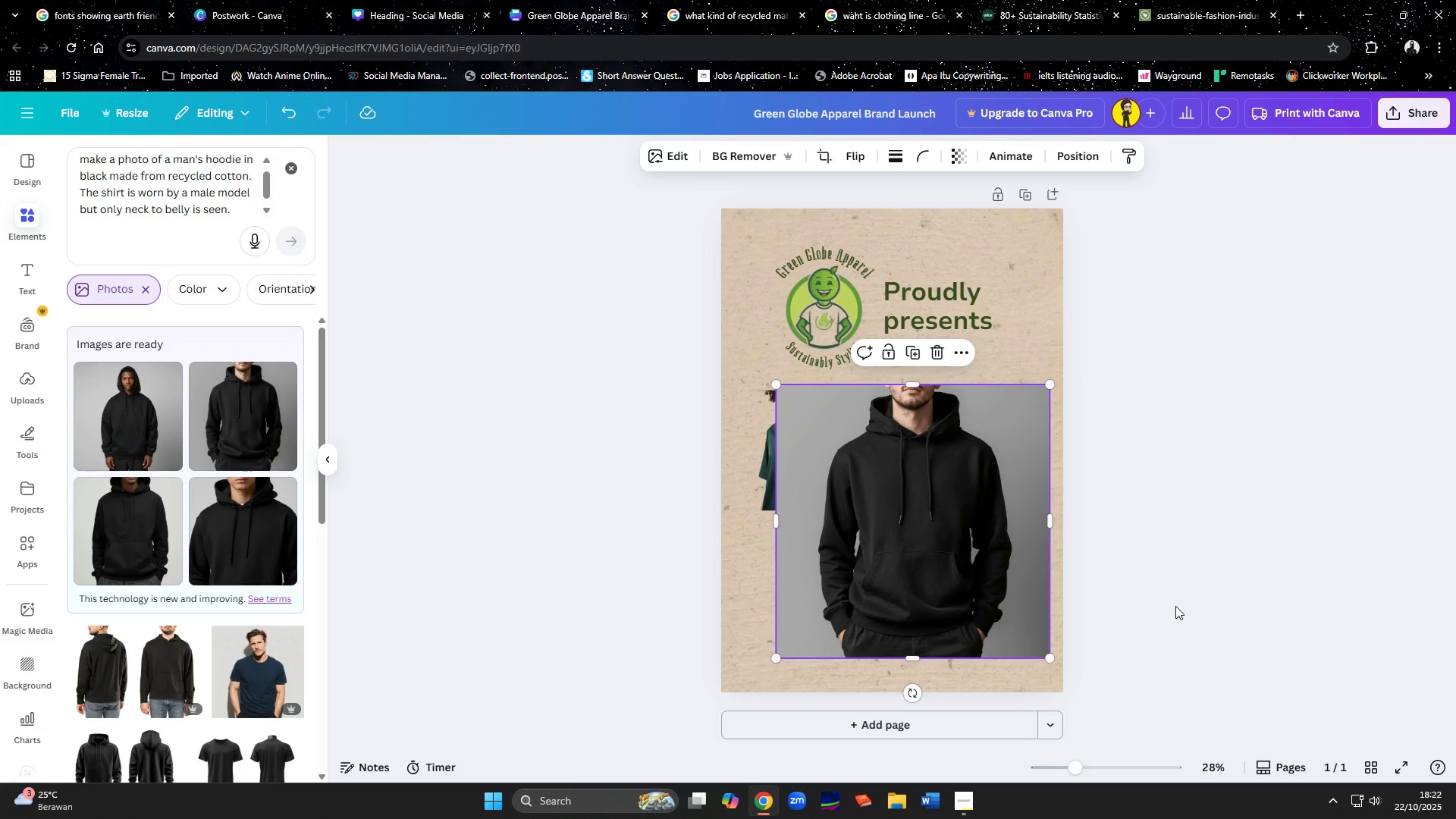 
left_click([739, 162])
 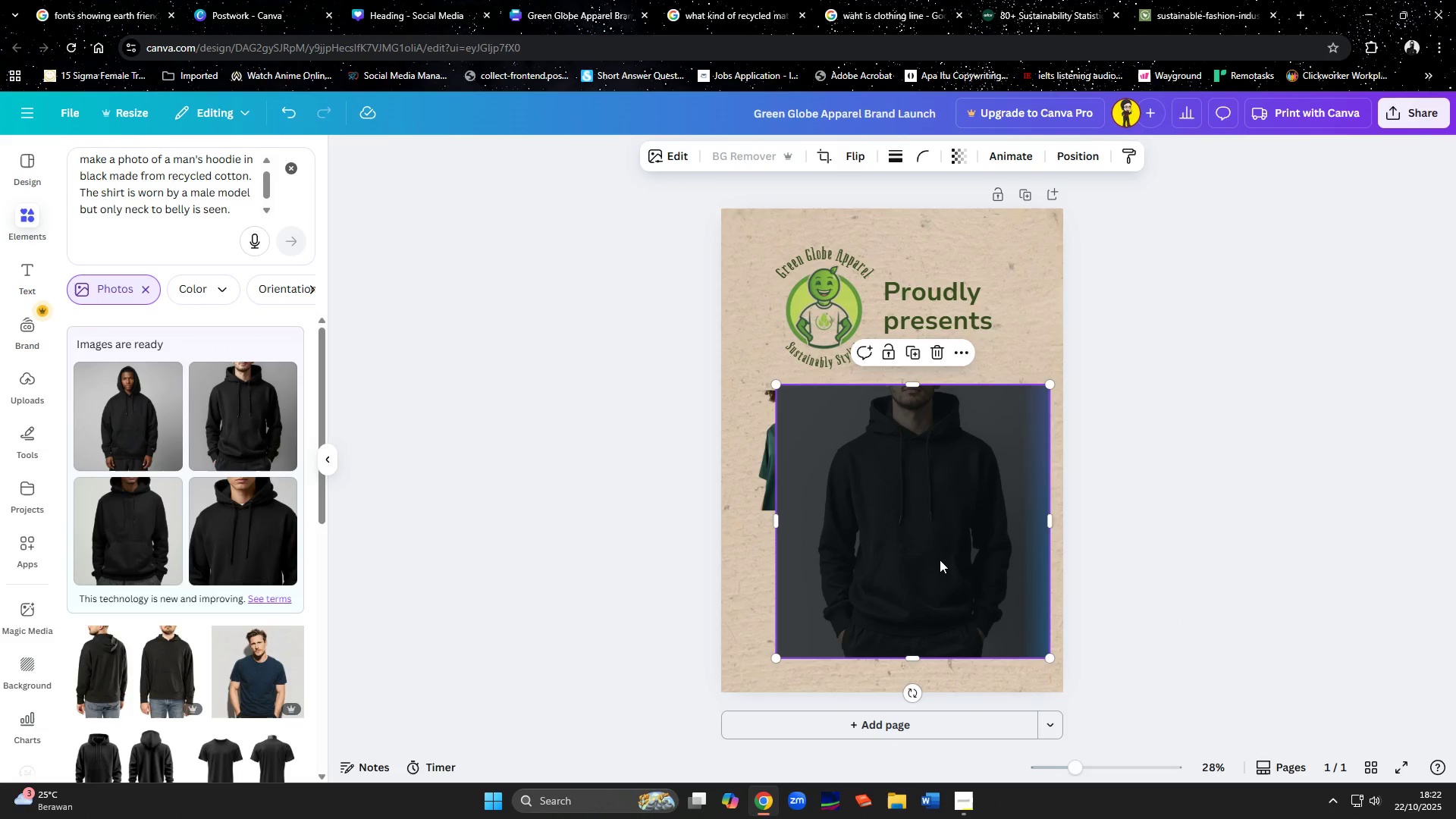 
left_click_drag(start_coordinate=[937, 562], to_coordinate=[934, 571])
 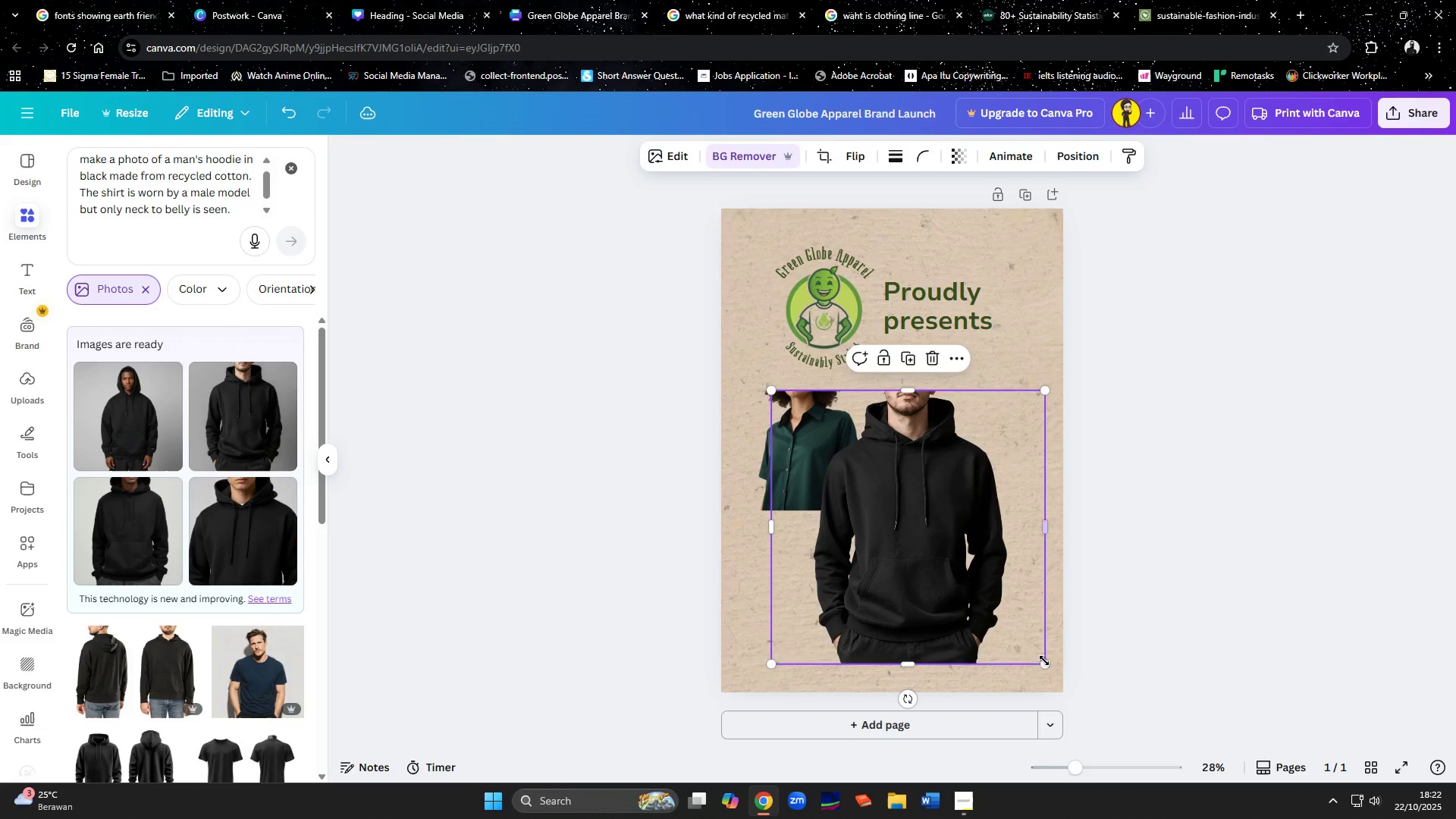 
left_click_drag(start_coordinate=[1046, 661], to_coordinate=[912, 491])
 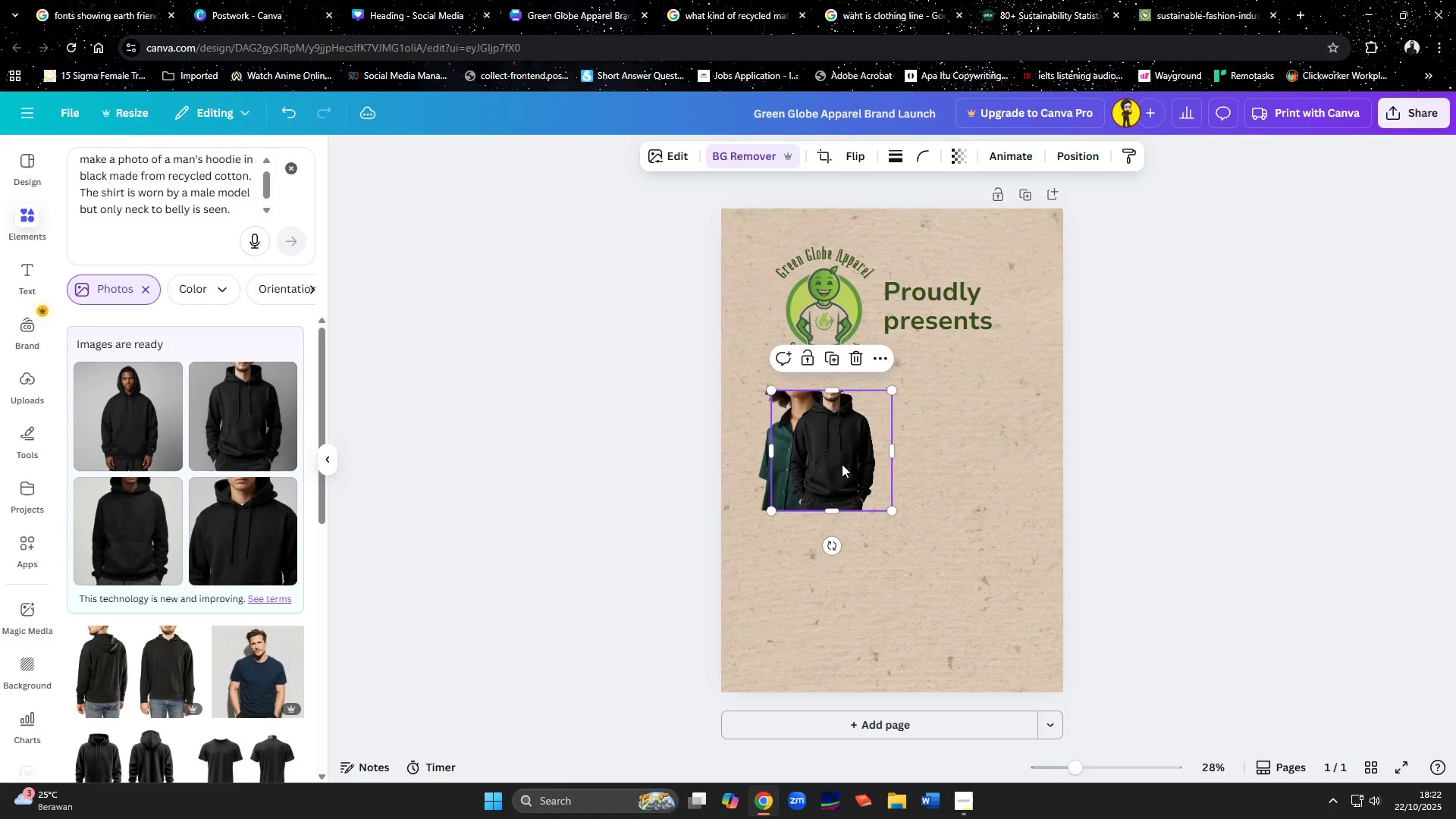 
left_click_drag(start_coordinate=[842, 464], to_coordinate=[924, 464])
 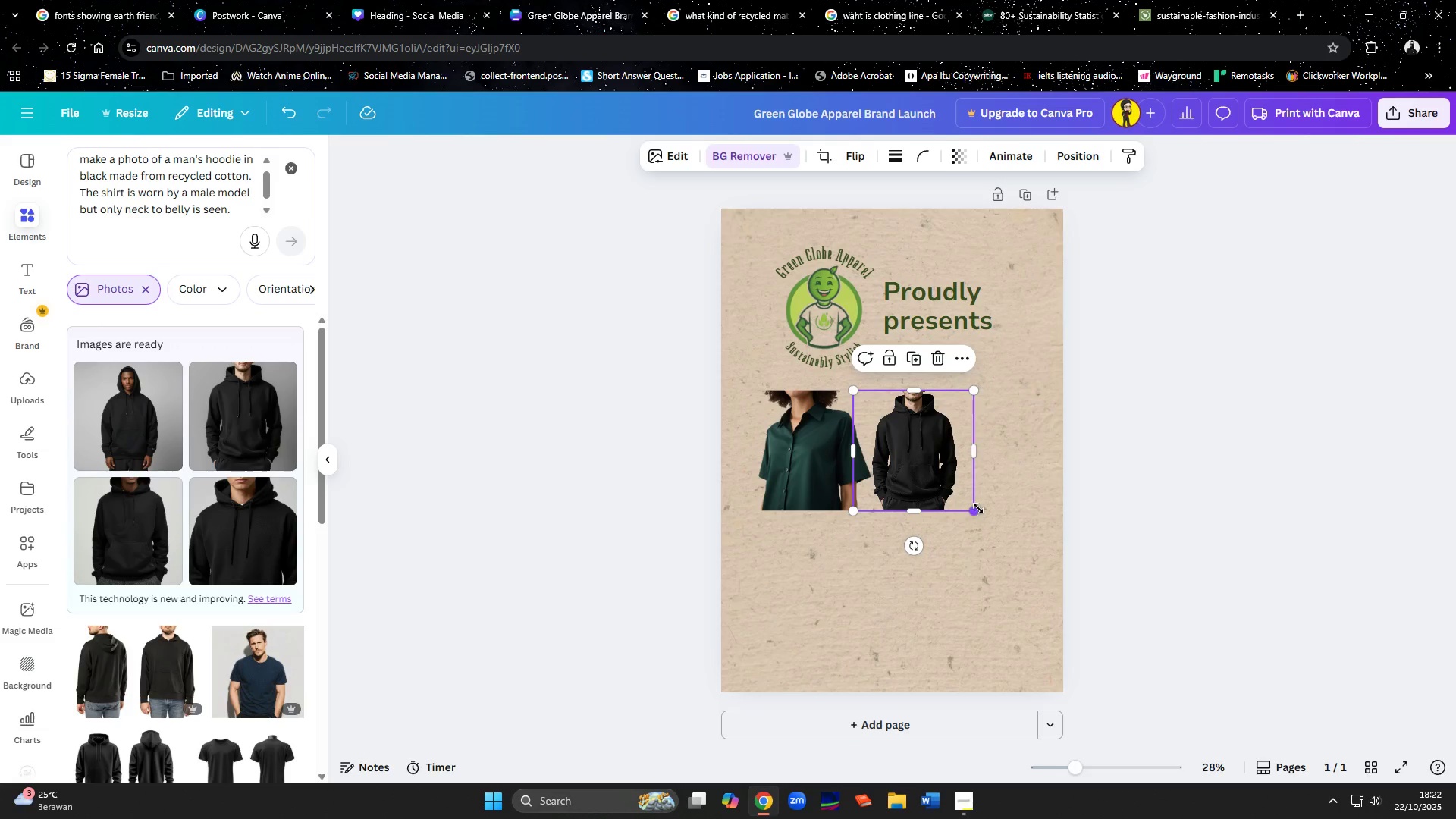 
left_click_drag(start_coordinate=[976, 512], to_coordinate=[1006, 561])
 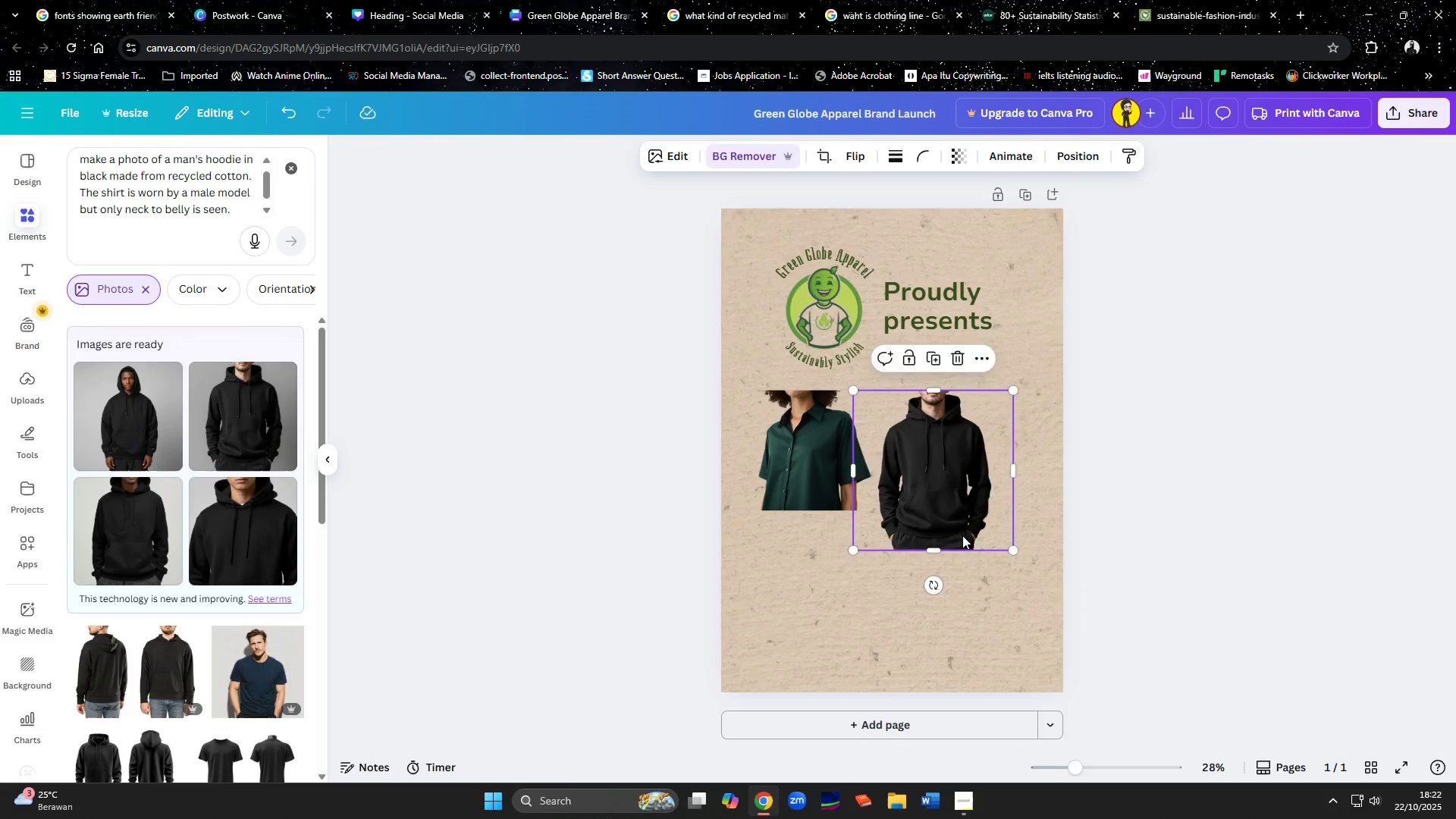 
left_click_drag(start_coordinate=[962, 535], to_coordinate=[910, 565])
 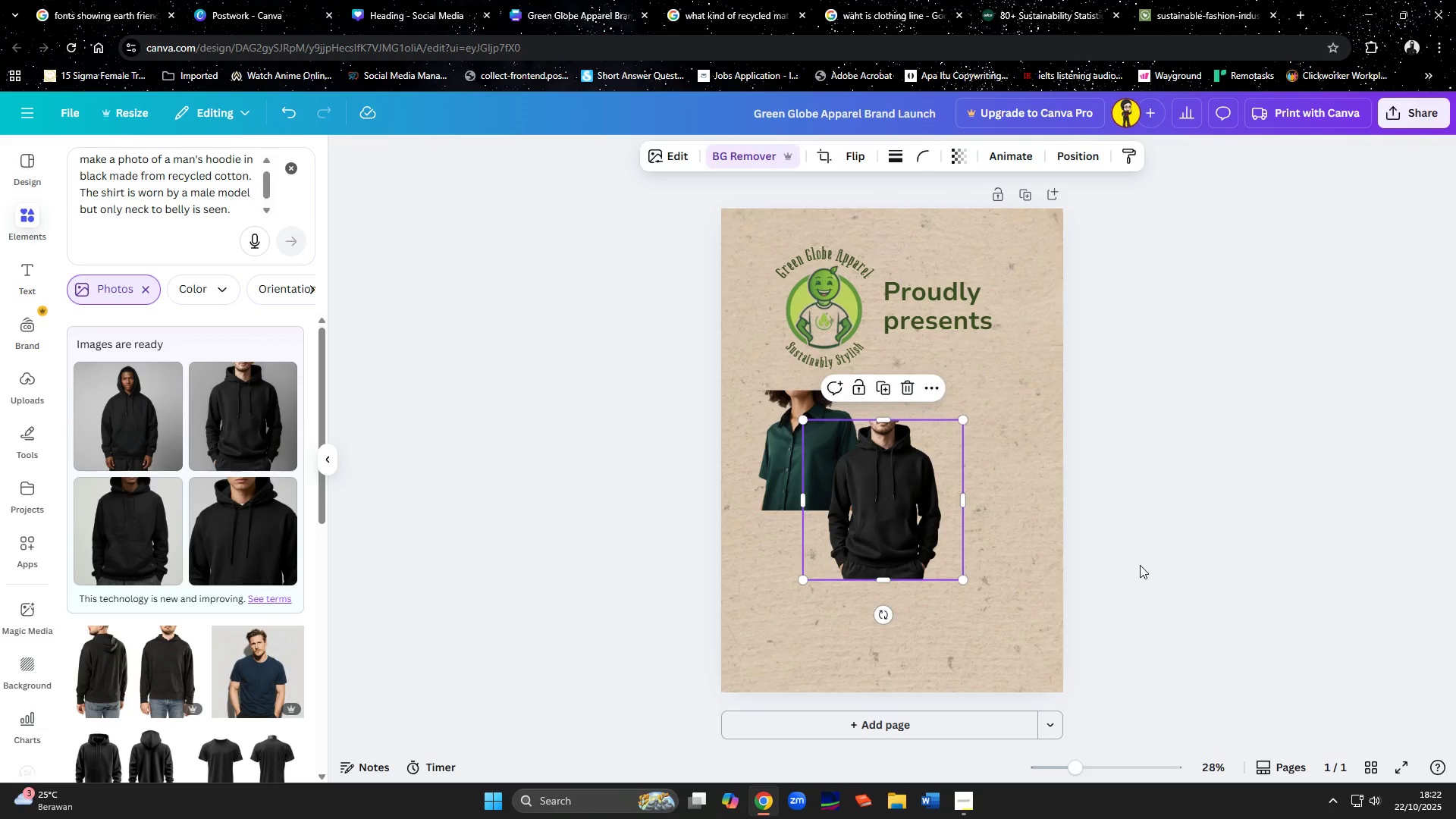 
left_click([1140, 565])
 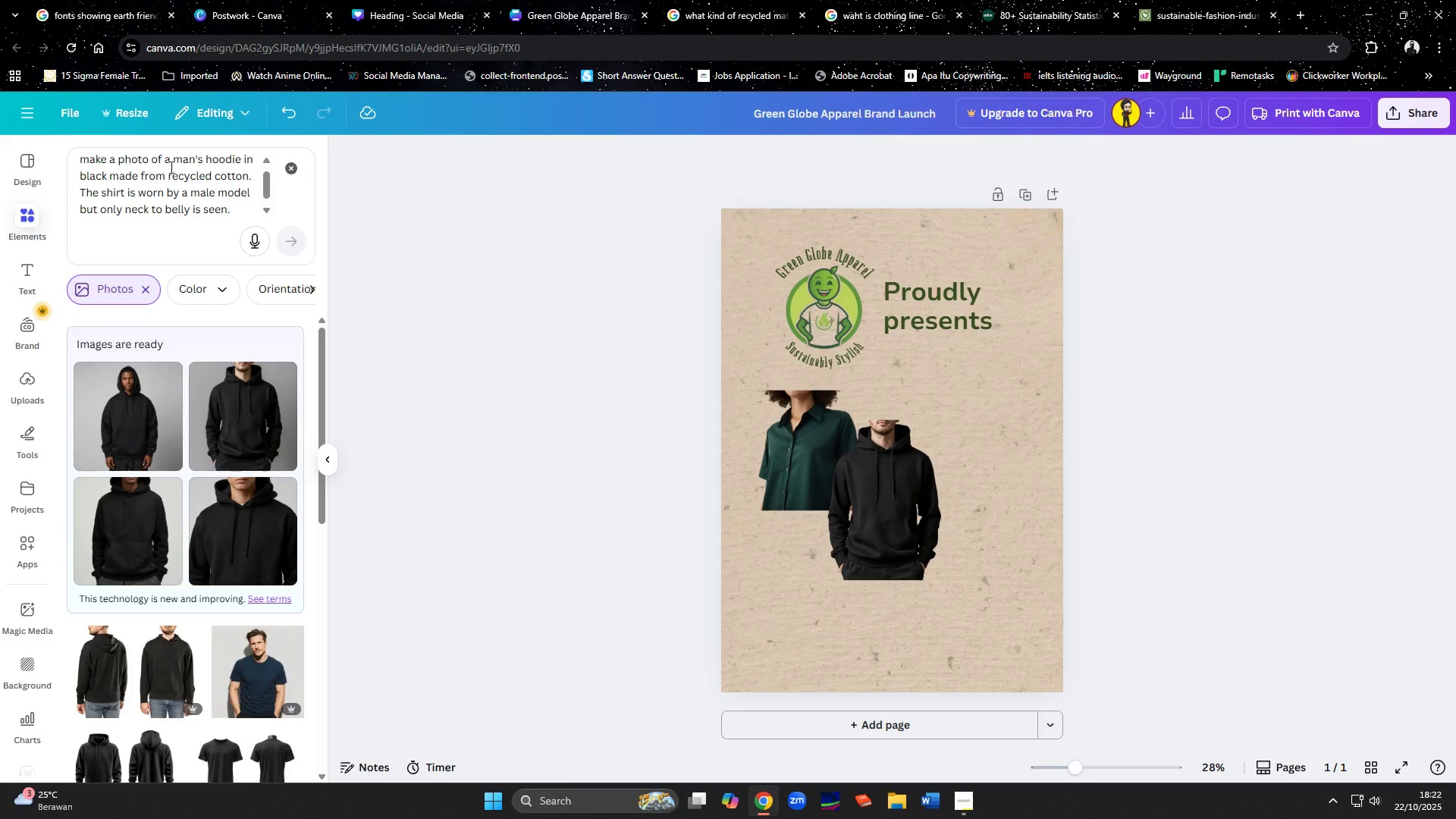 
wait(6.03)
 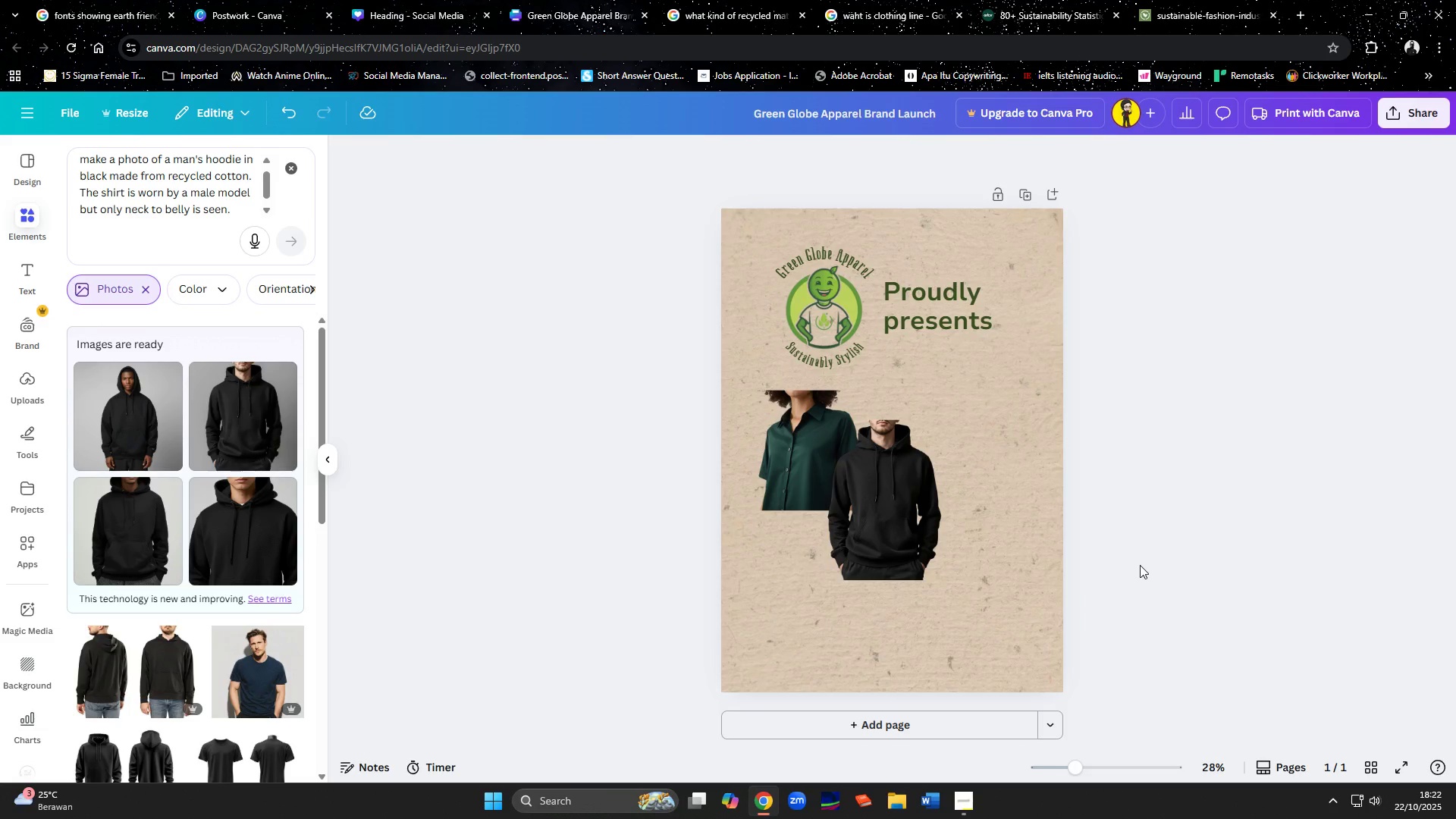 
left_click_drag(start_coordinate=[173, 158], to_coordinate=[203, 158])
 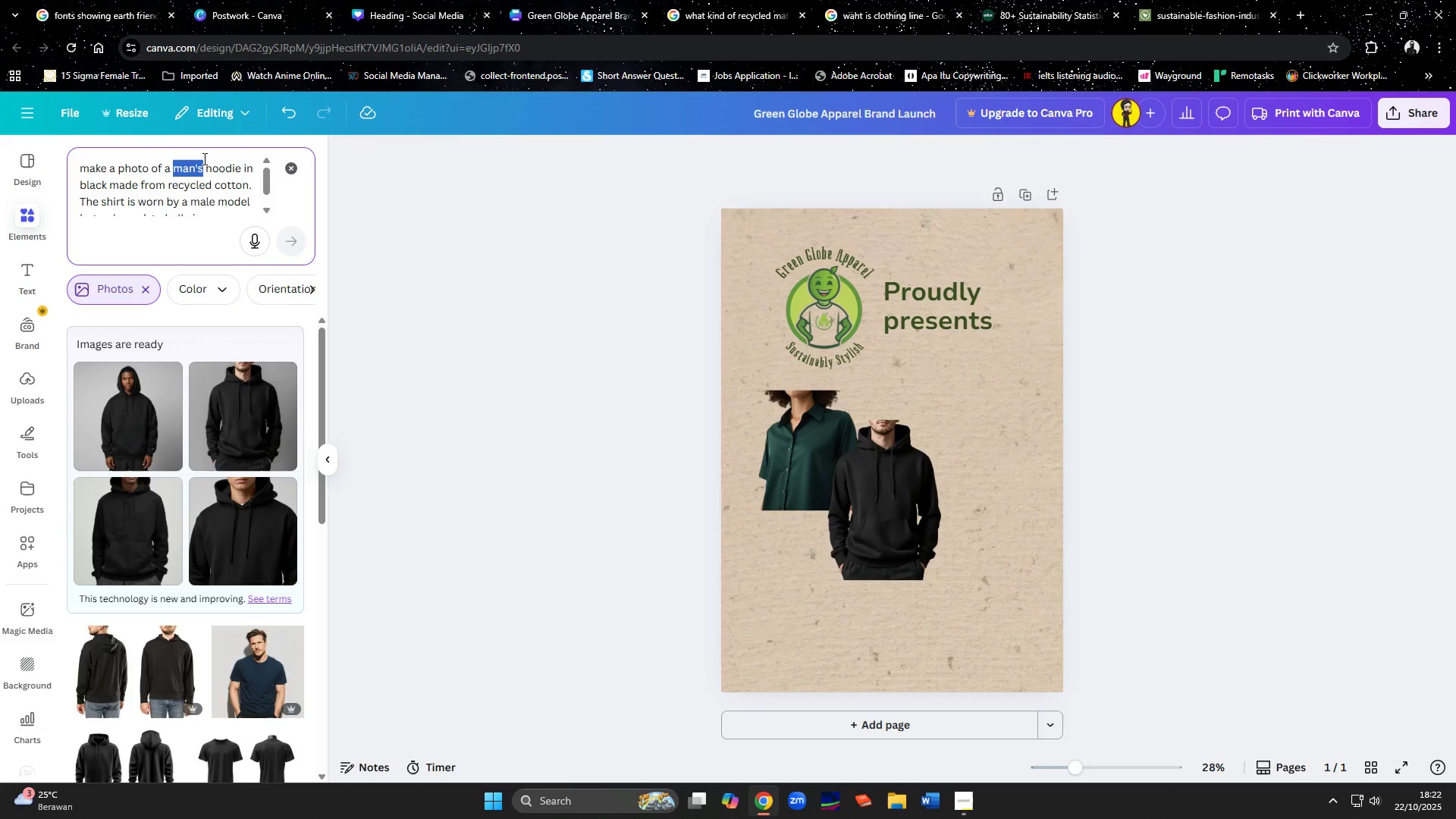 
type(unisex)
 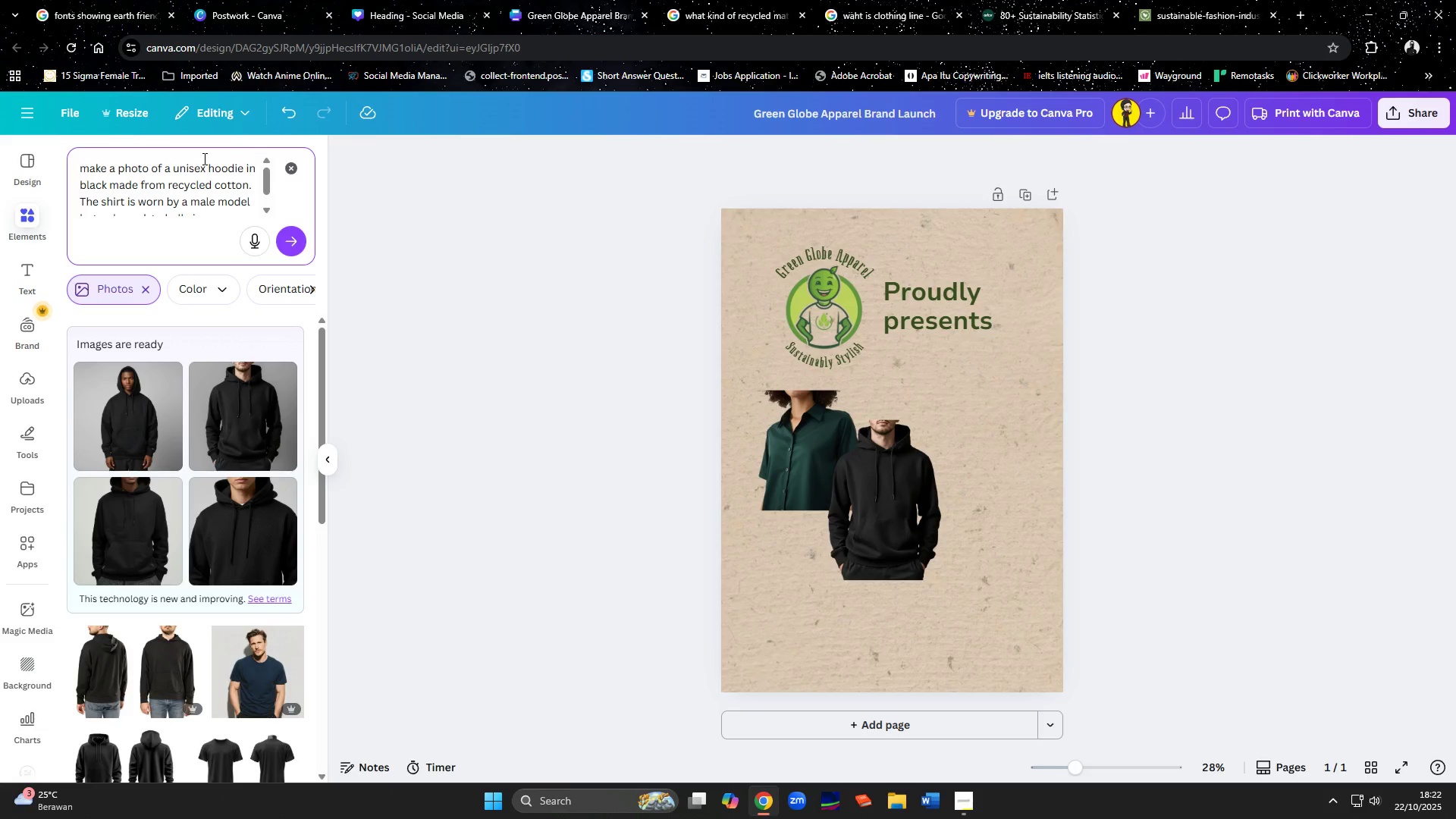 
wait(8.15)
 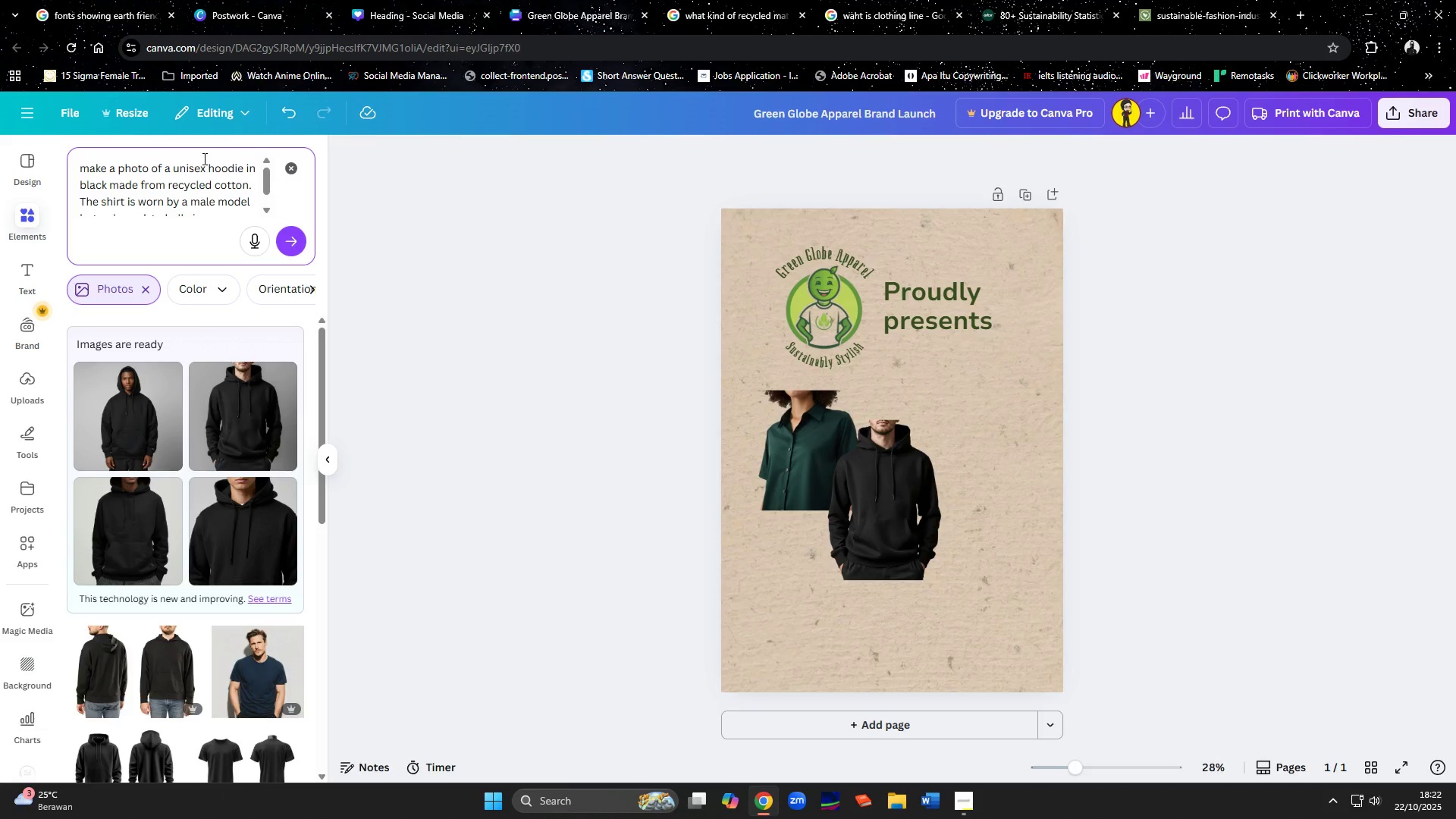 
key(ArrowRight)
 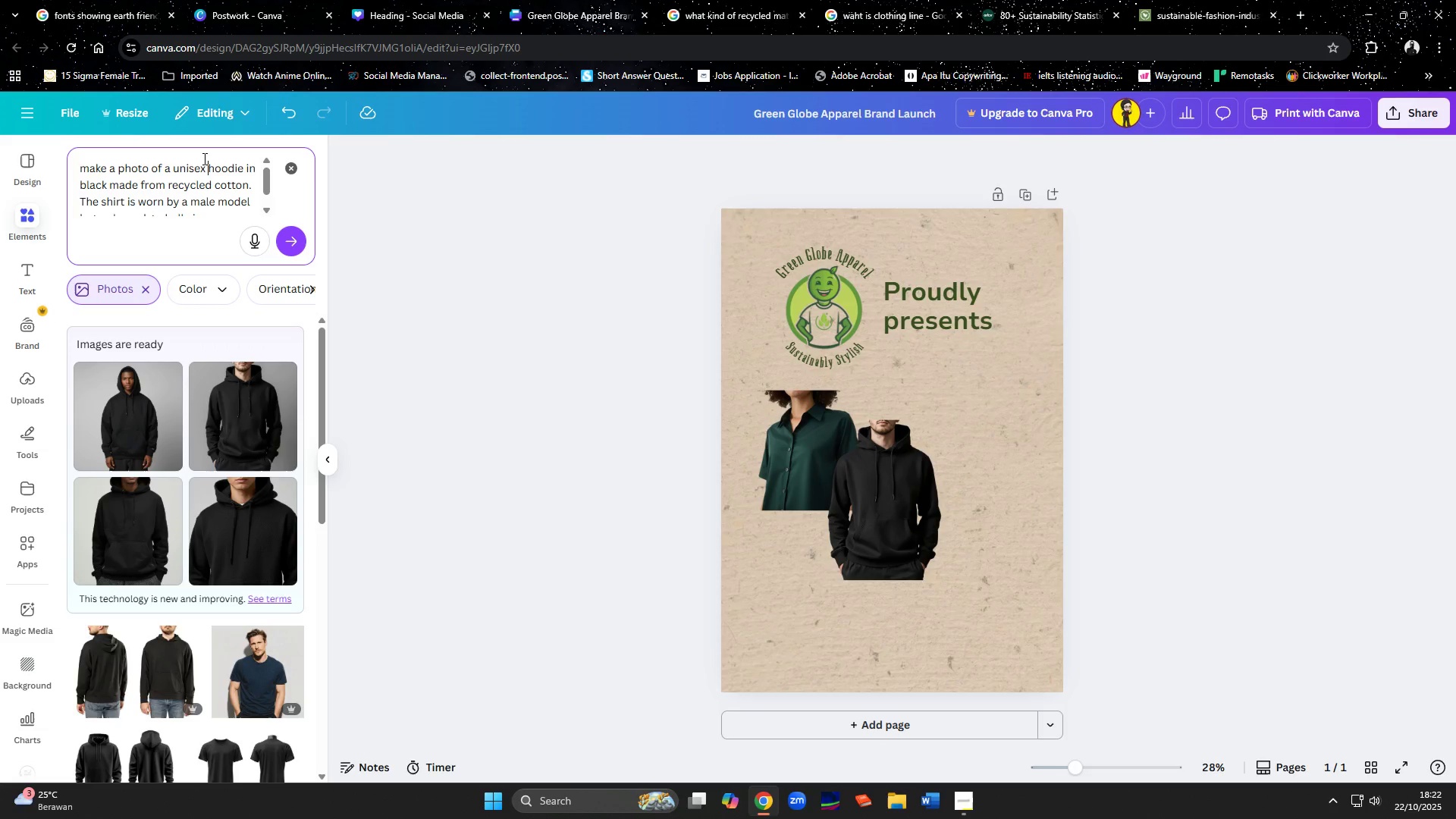 
key(Shift+ArrowRight)
 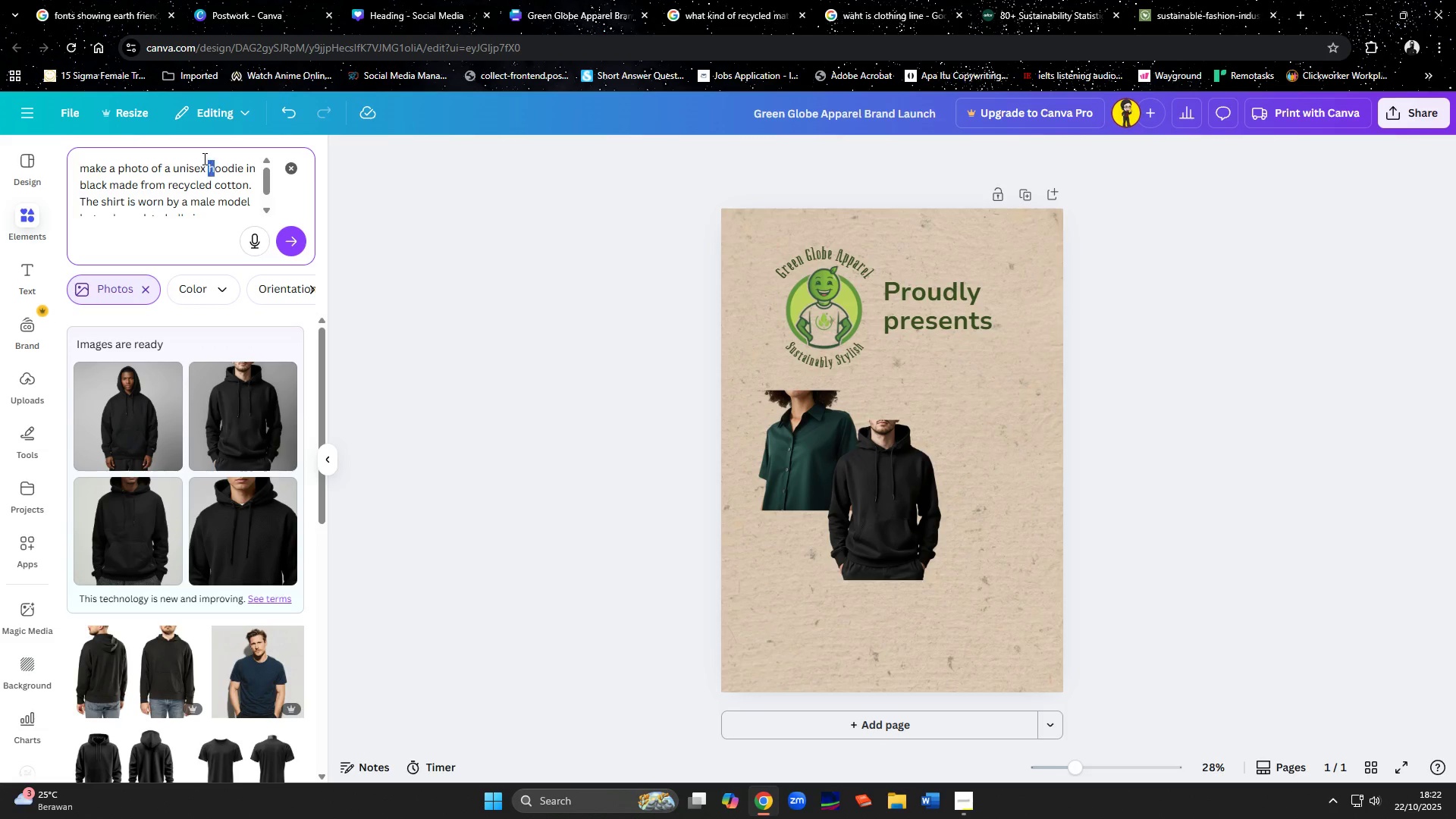 
key(Shift+ArrowRight)
 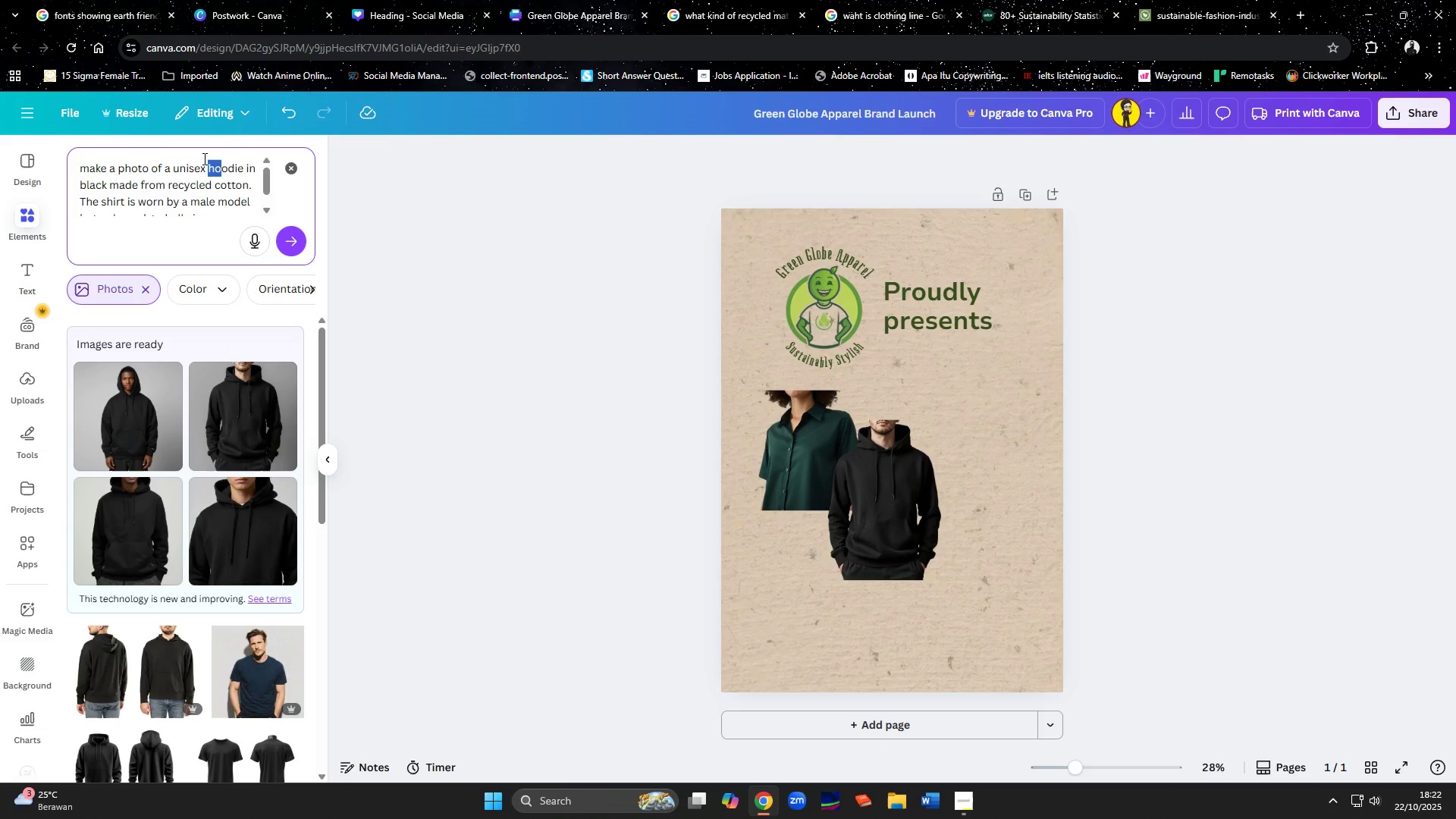 
key(Shift+ArrowRight)
 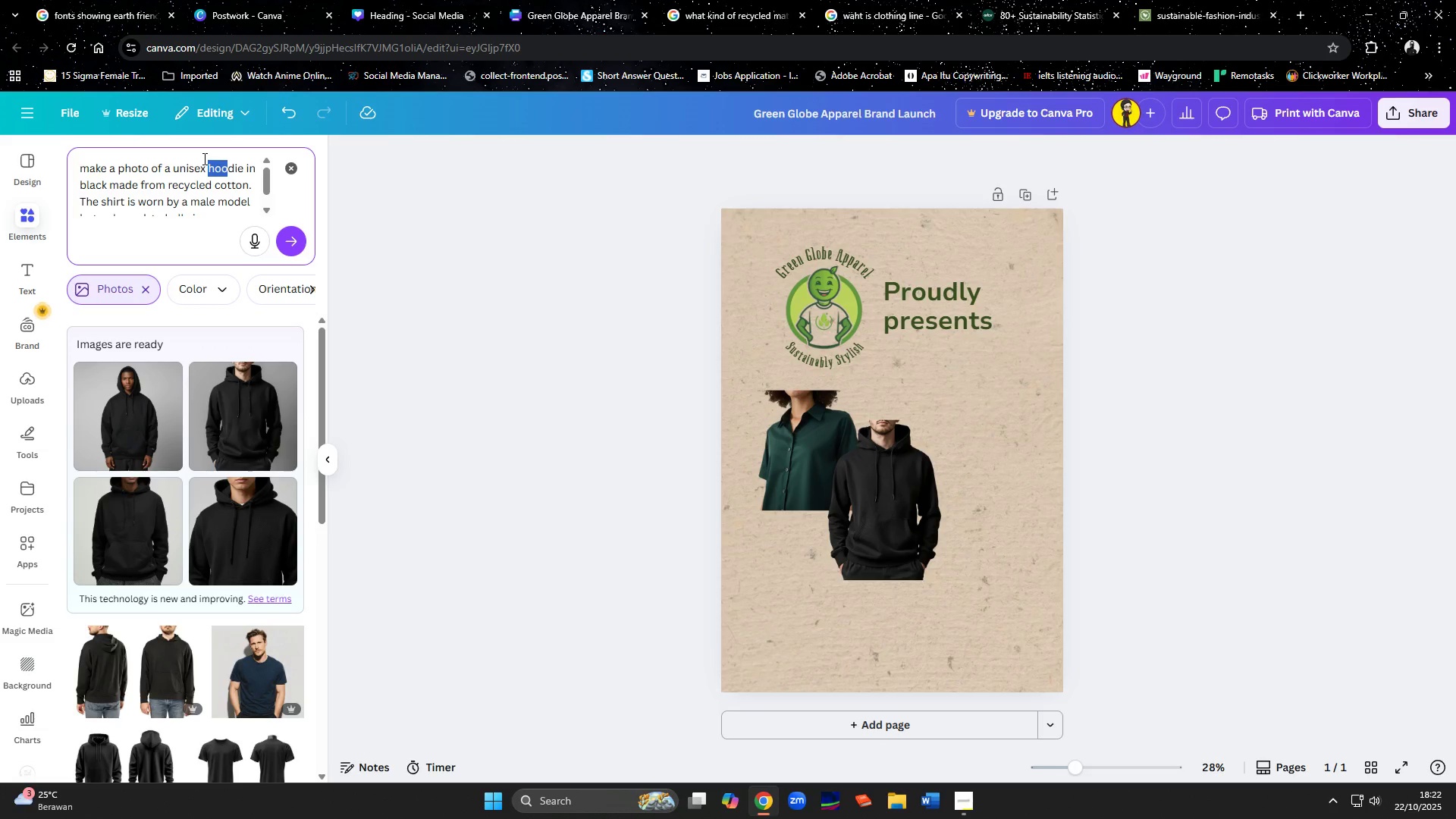 
key(Shift+ArrowRight)
 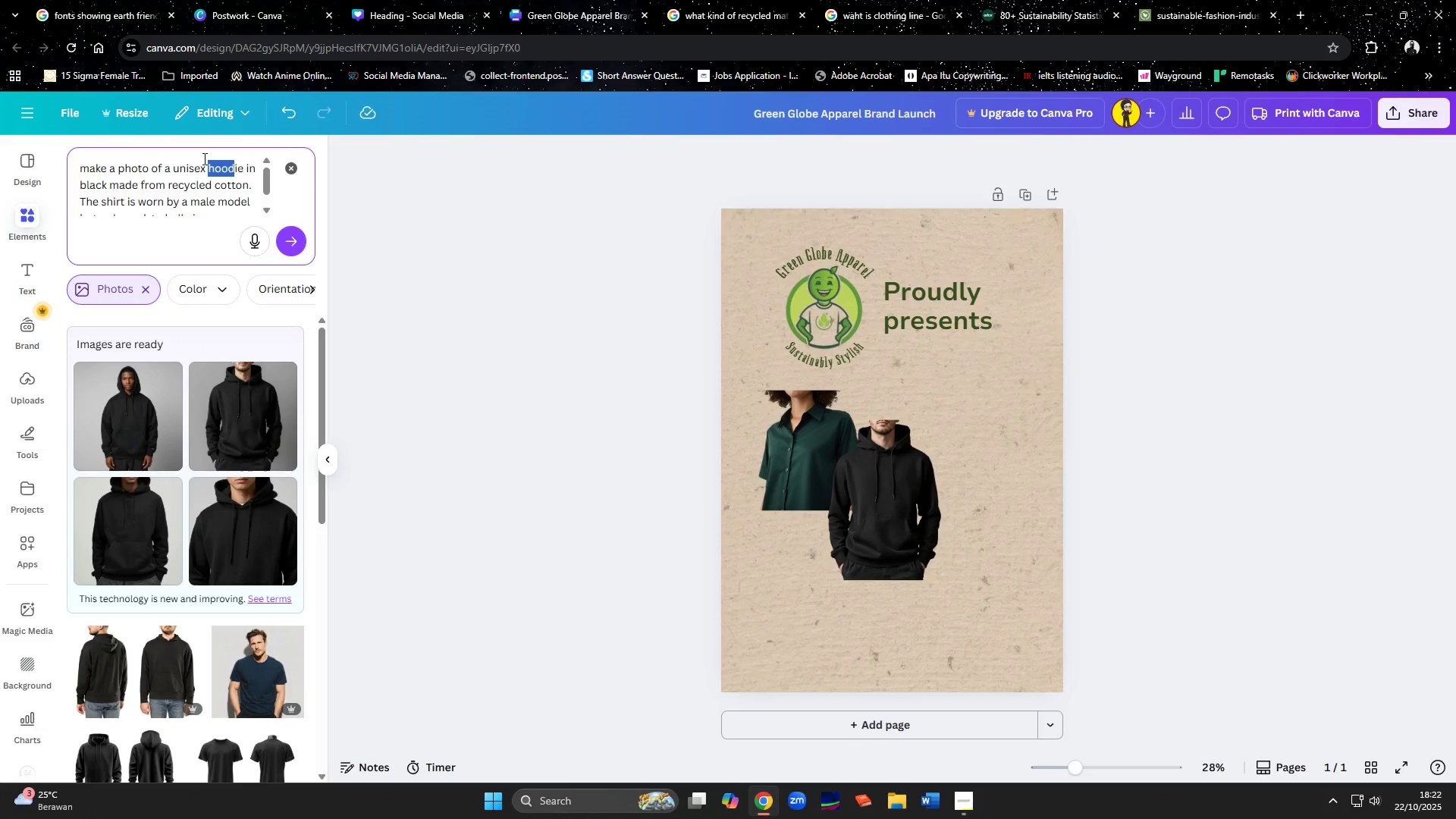 
key(Shift+ArrowRight)
 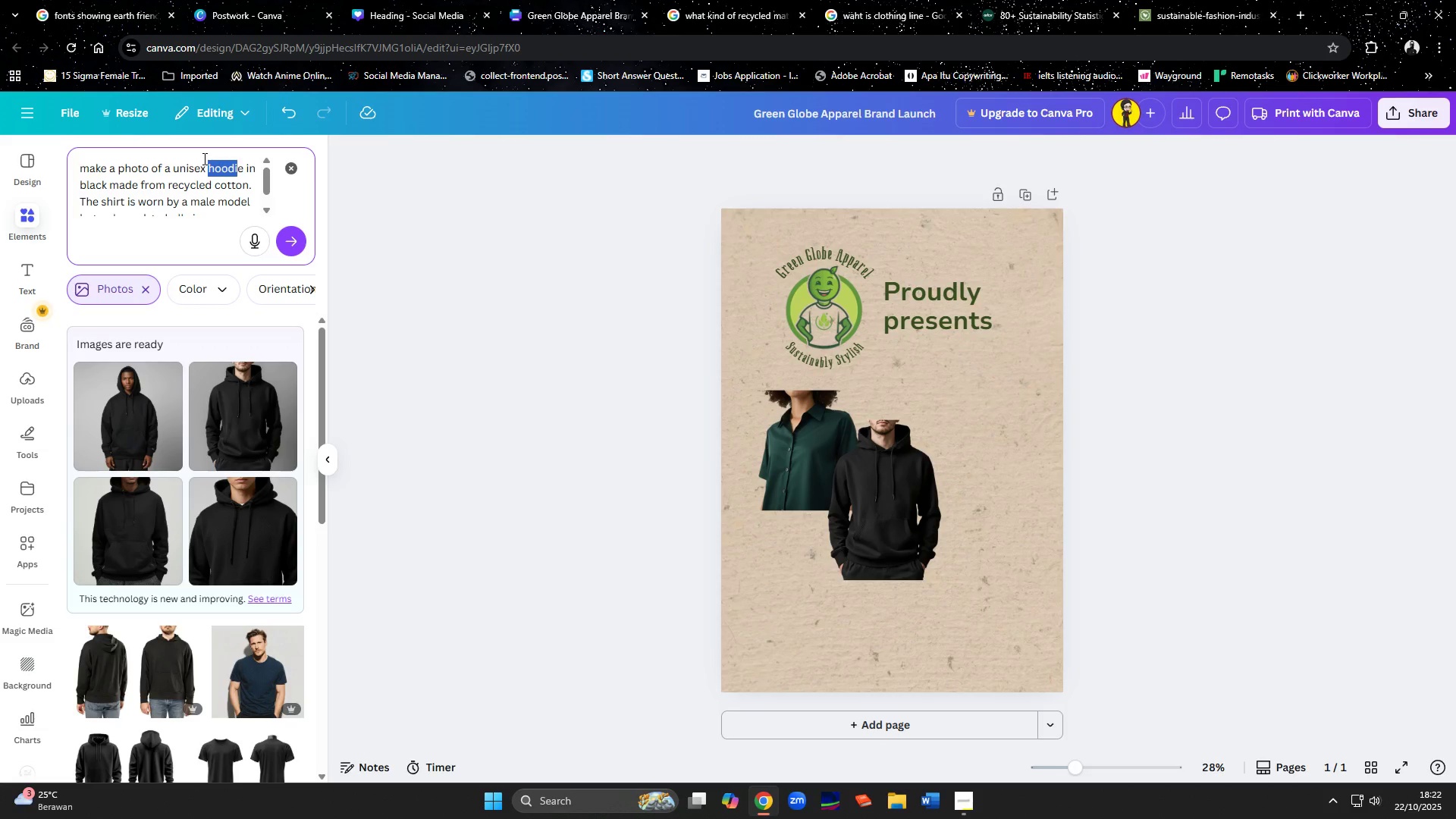 
key(Shift+ArrowRight)
 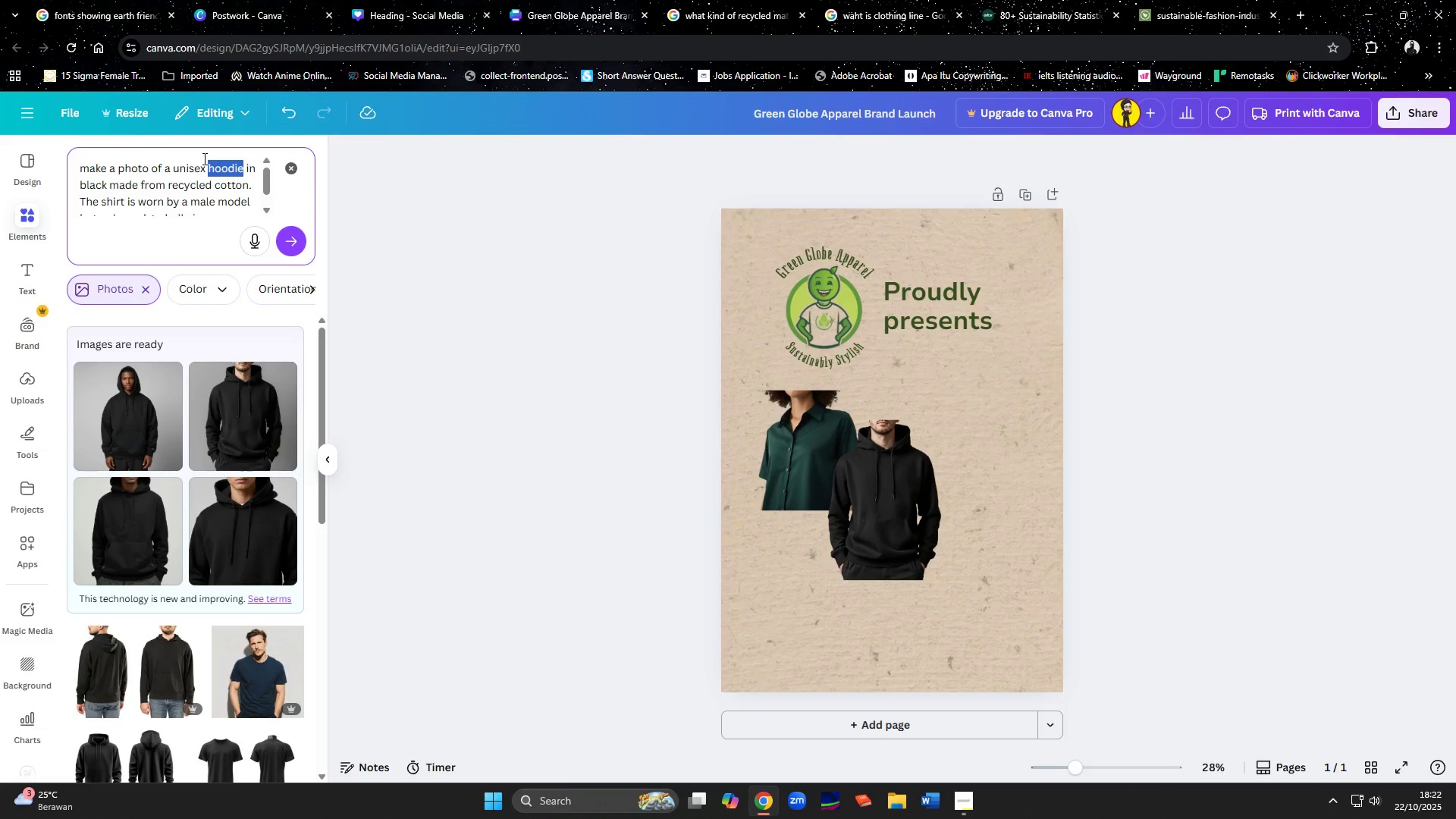 
type(jacket)
 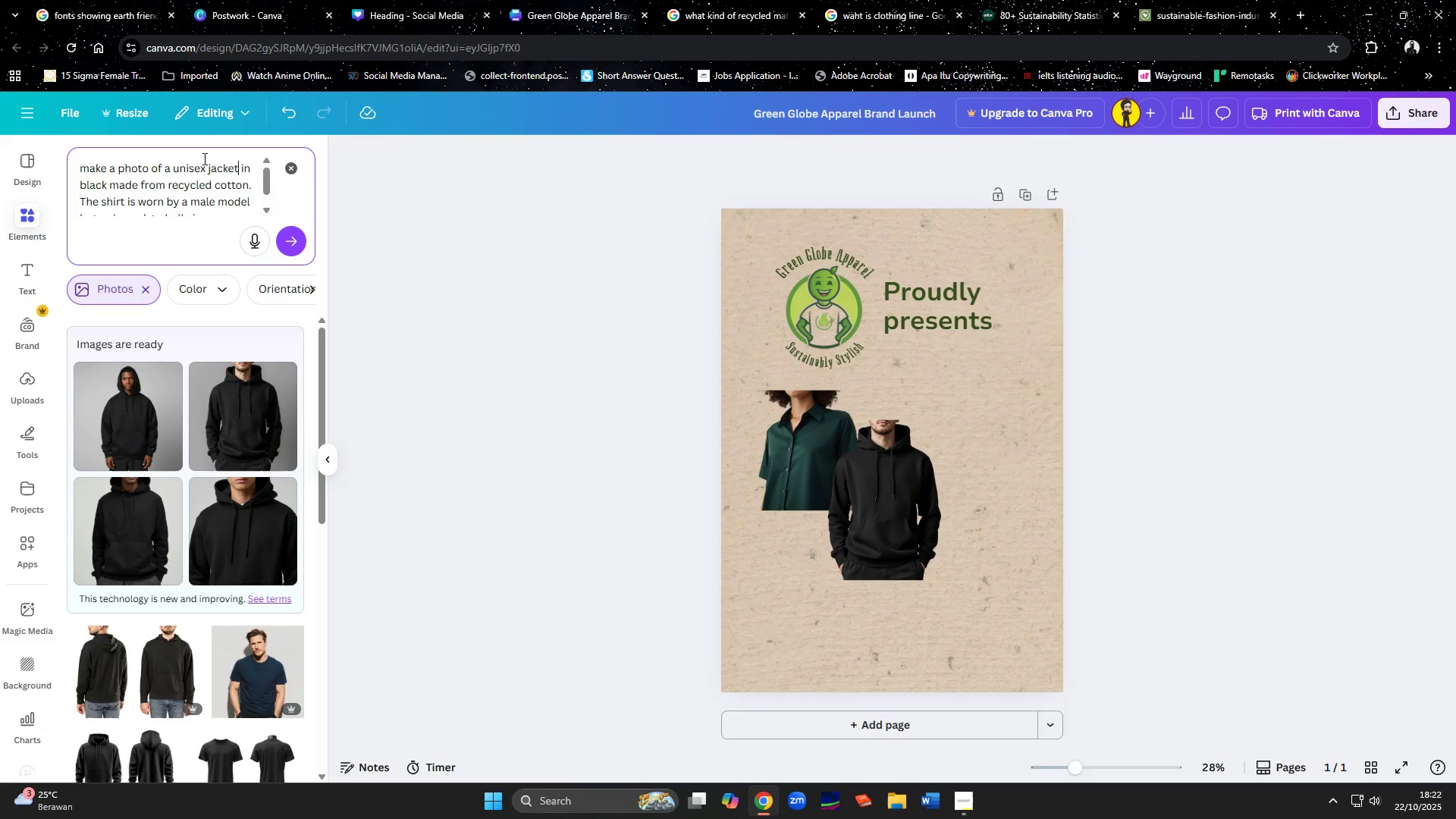 
key(ArrowDown)
 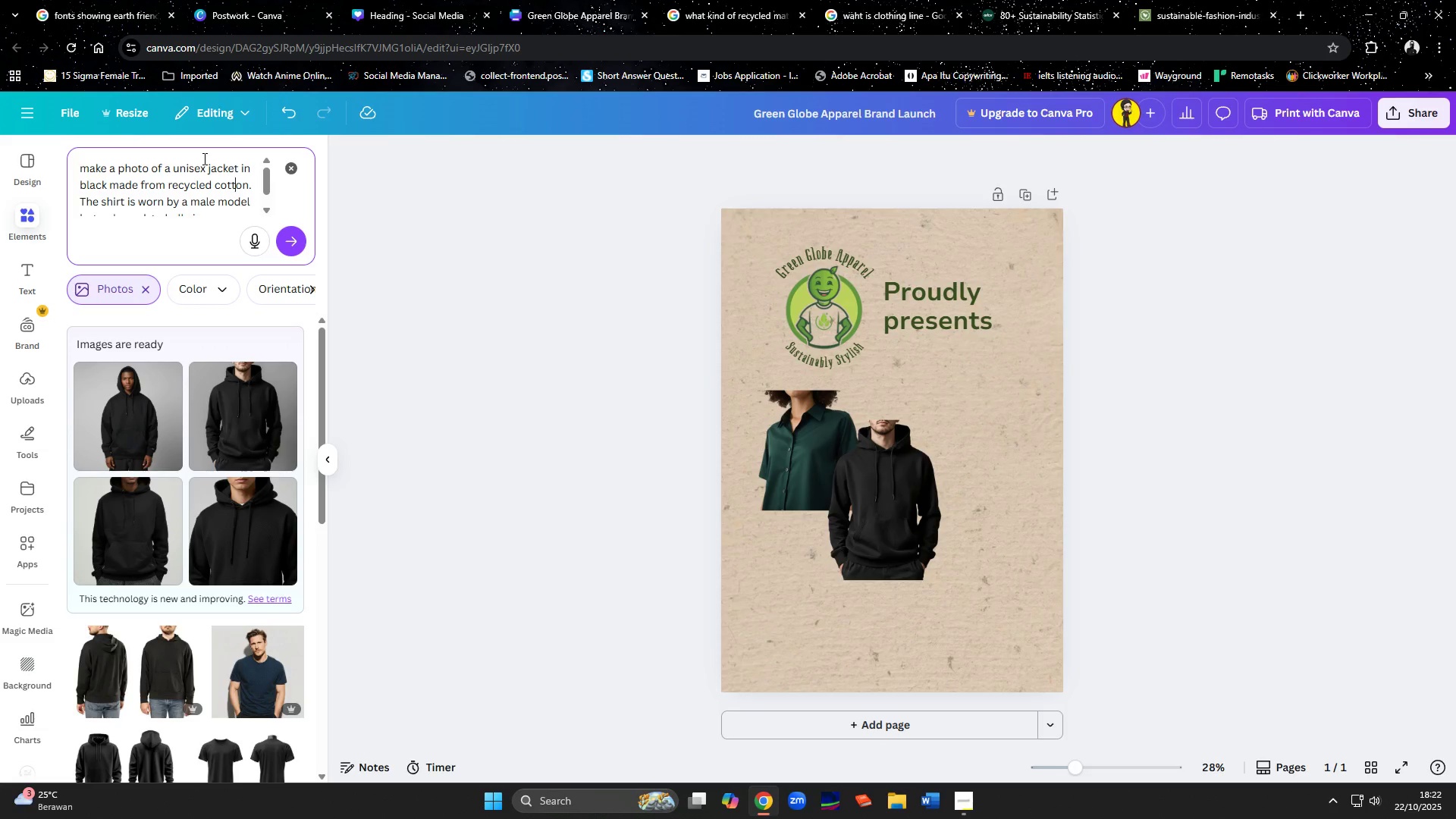 
key(ArrowDown)
 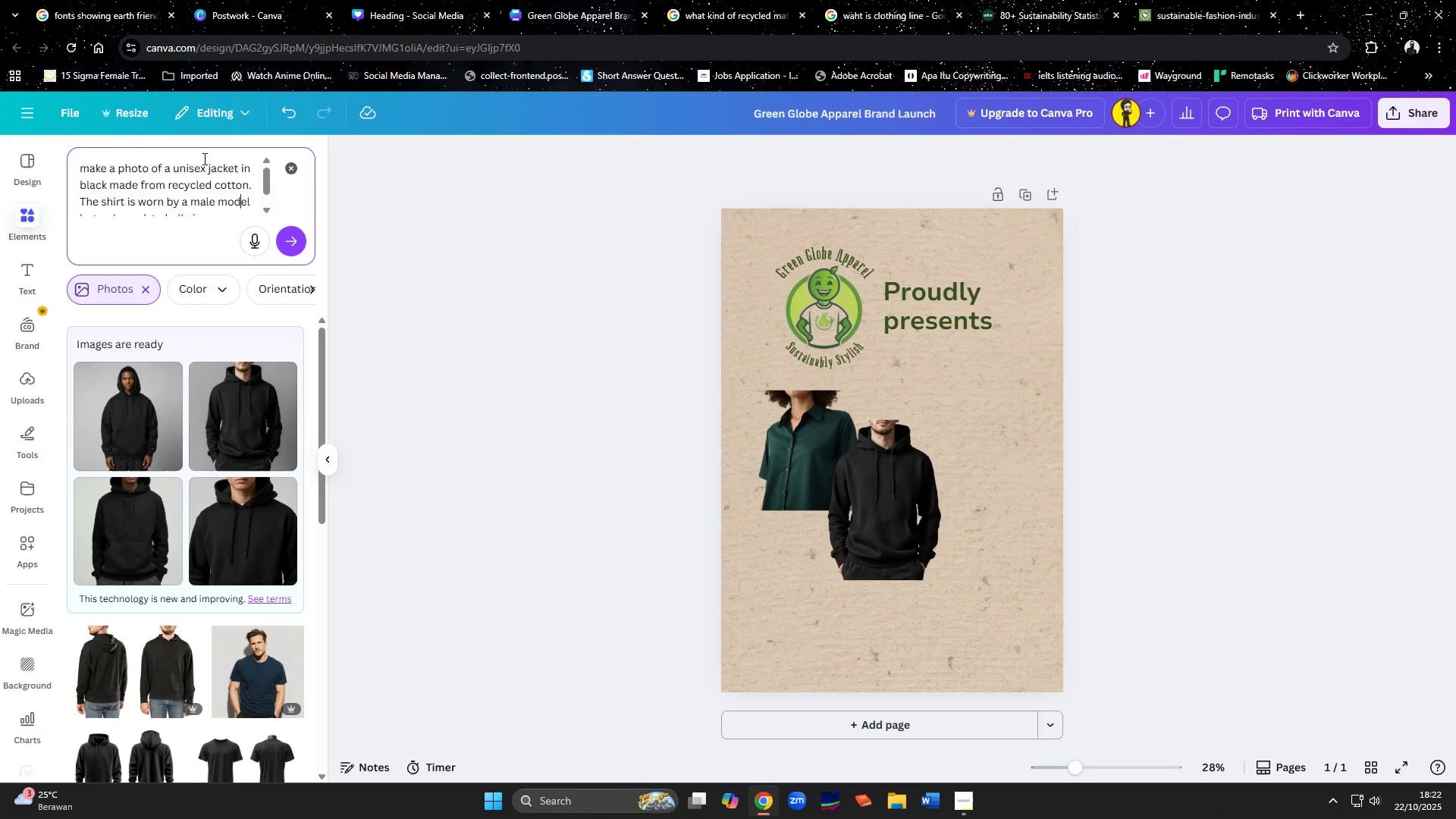 
hold_key(key=ArrowLeft, duration=0.74)
 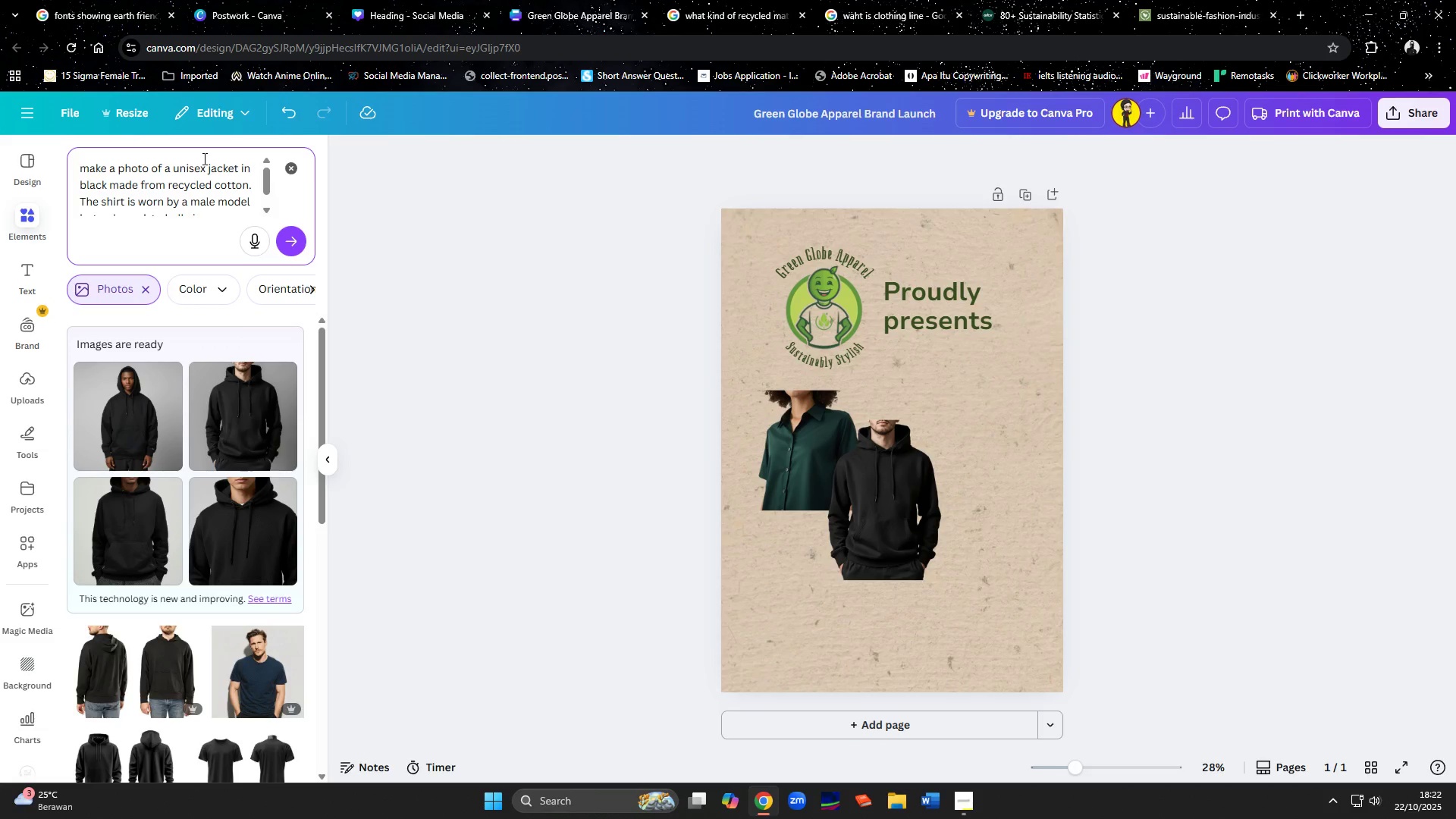 
type(both )
 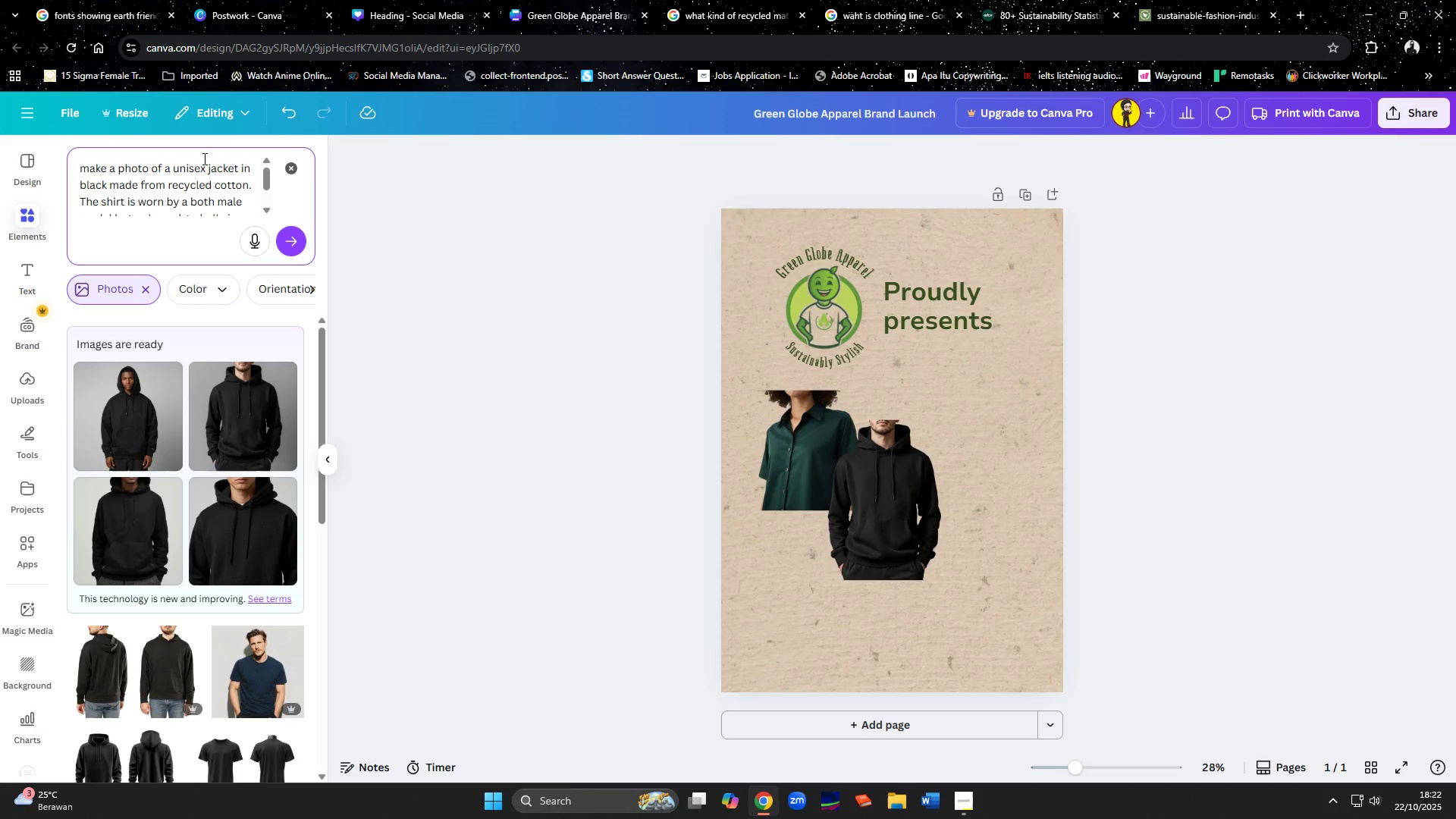 
key(ArrowLeft)
 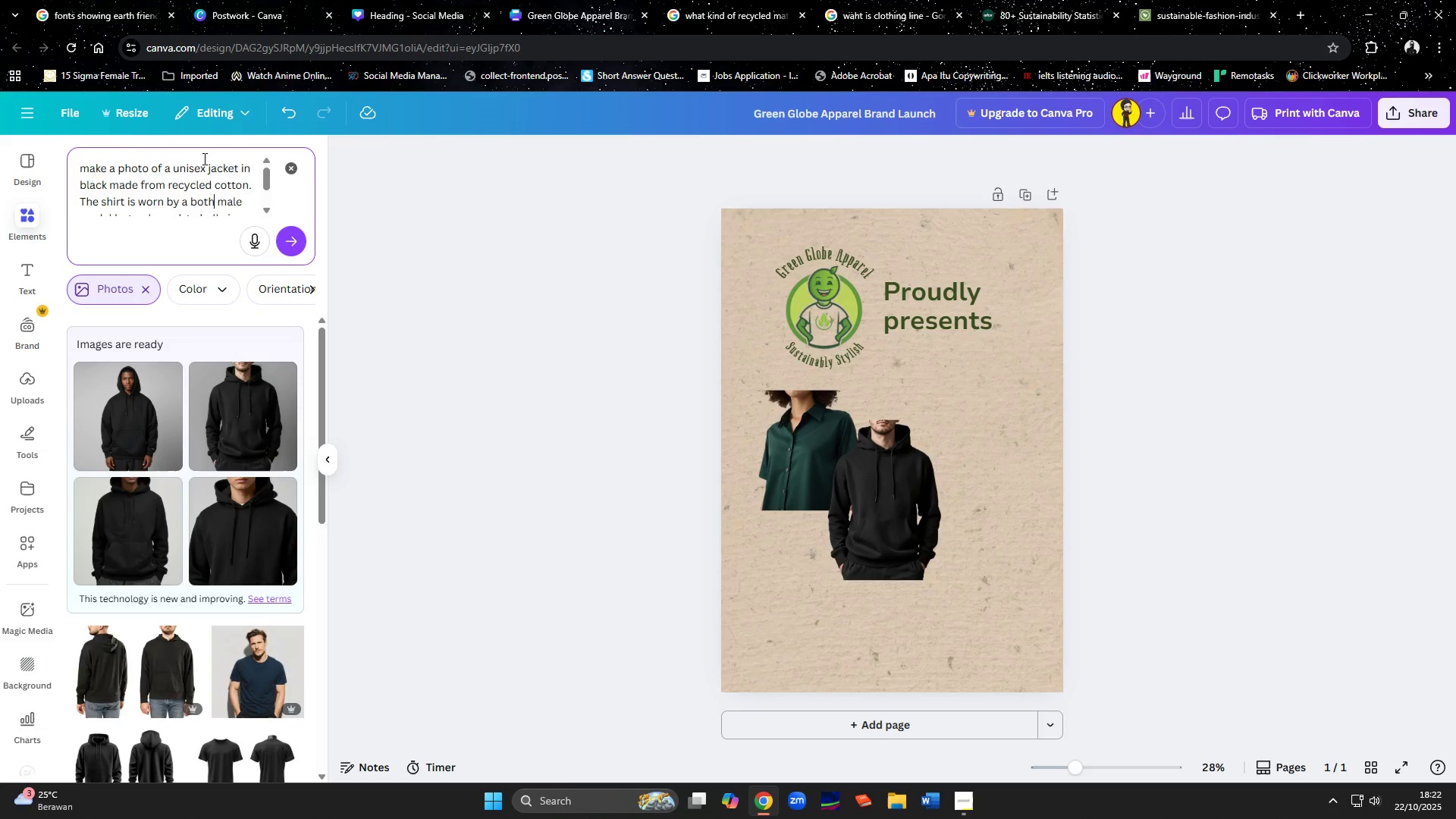 
key(ArrowLeft)
 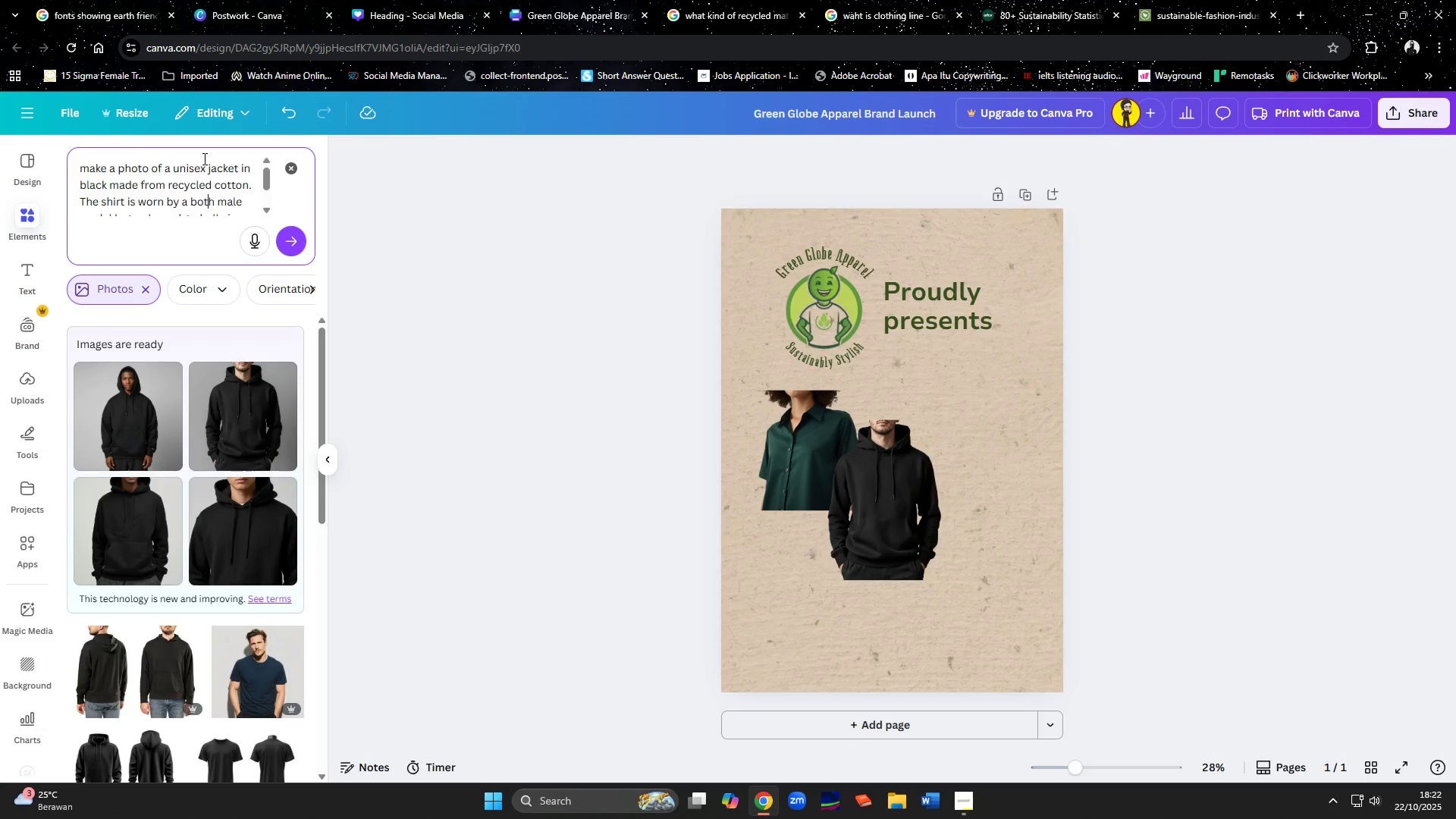 
key(ArrowLeft)
 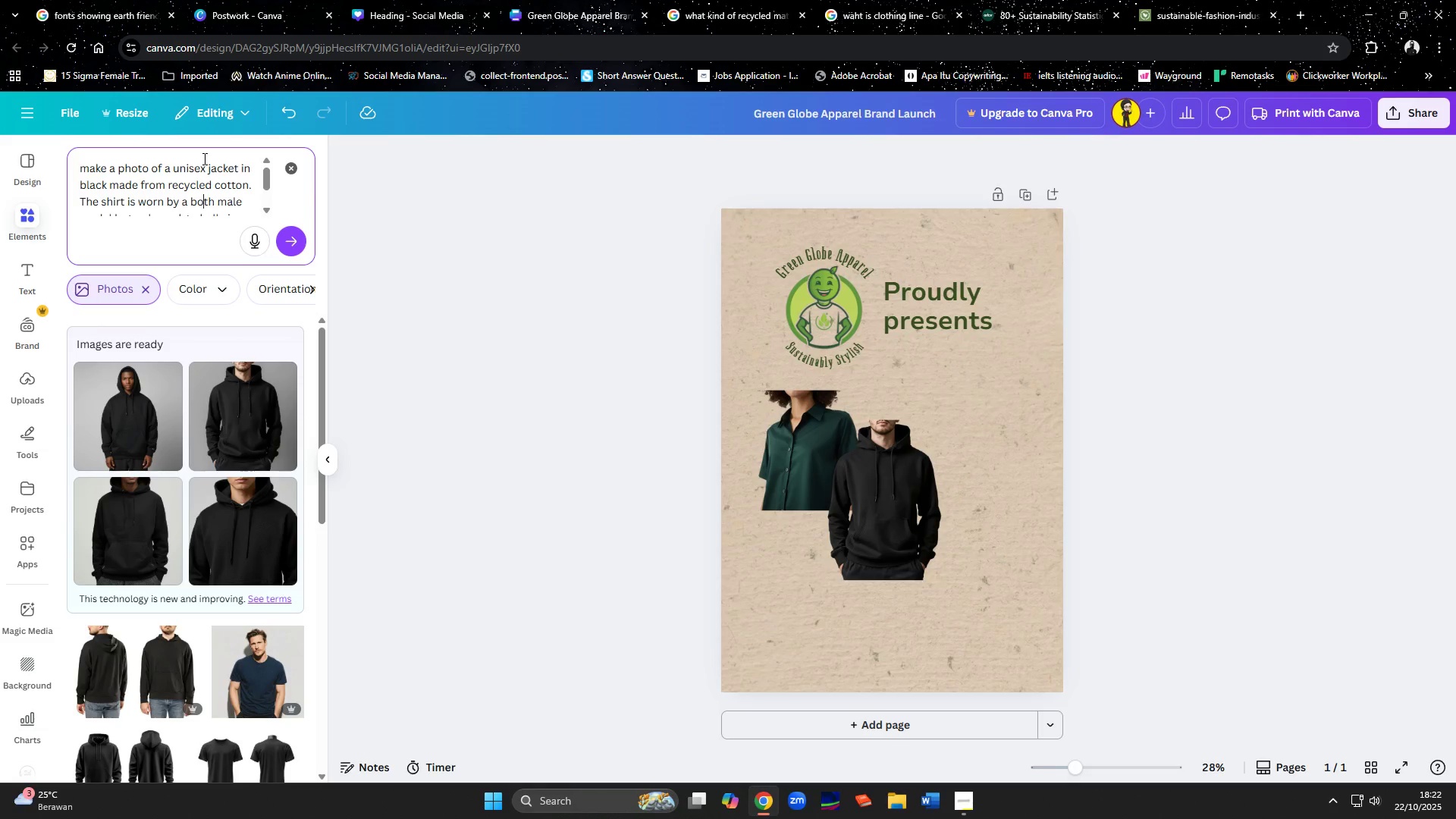 
key(ArrowLeft)
 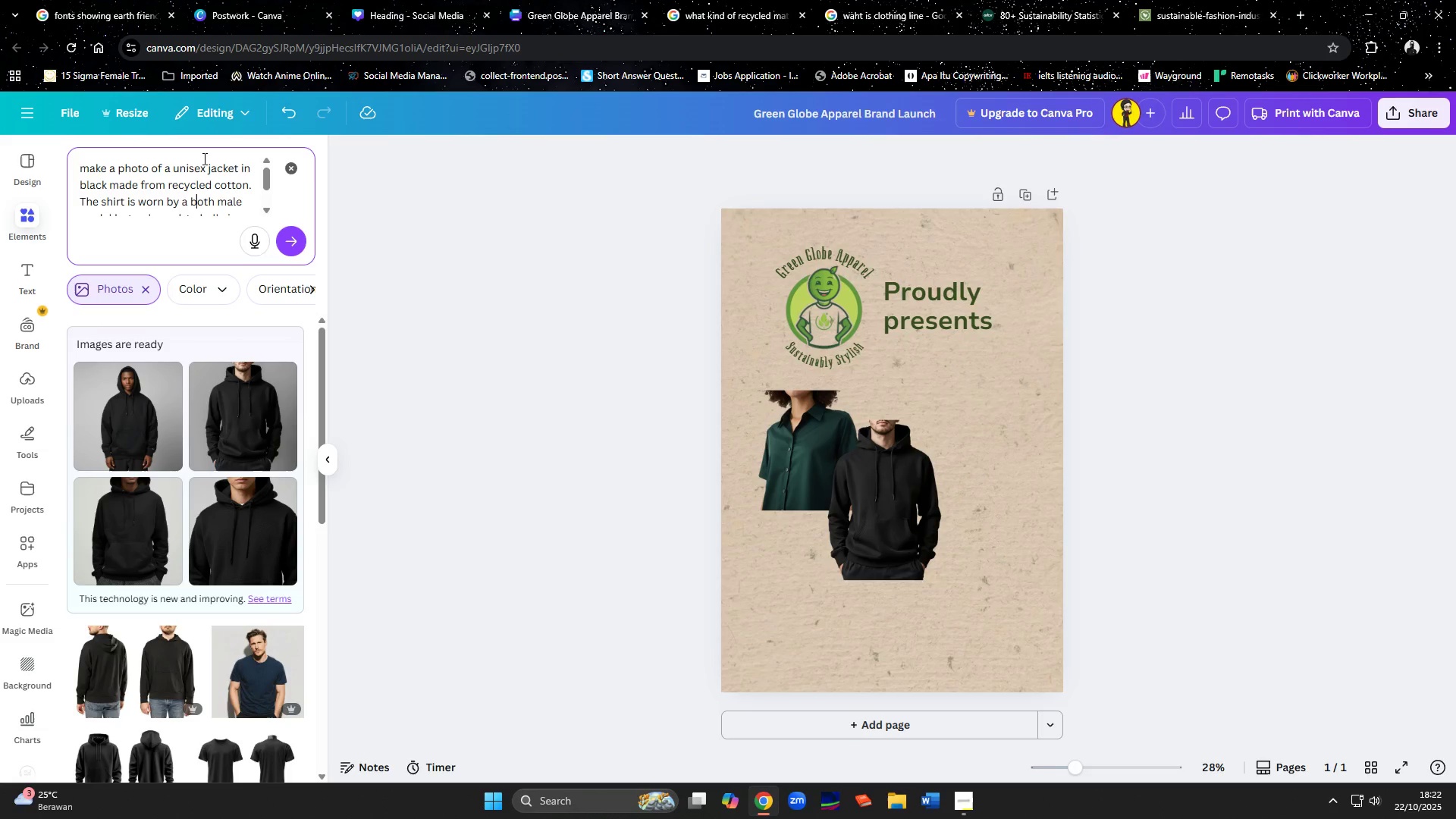 
key(ArrowLeft)
 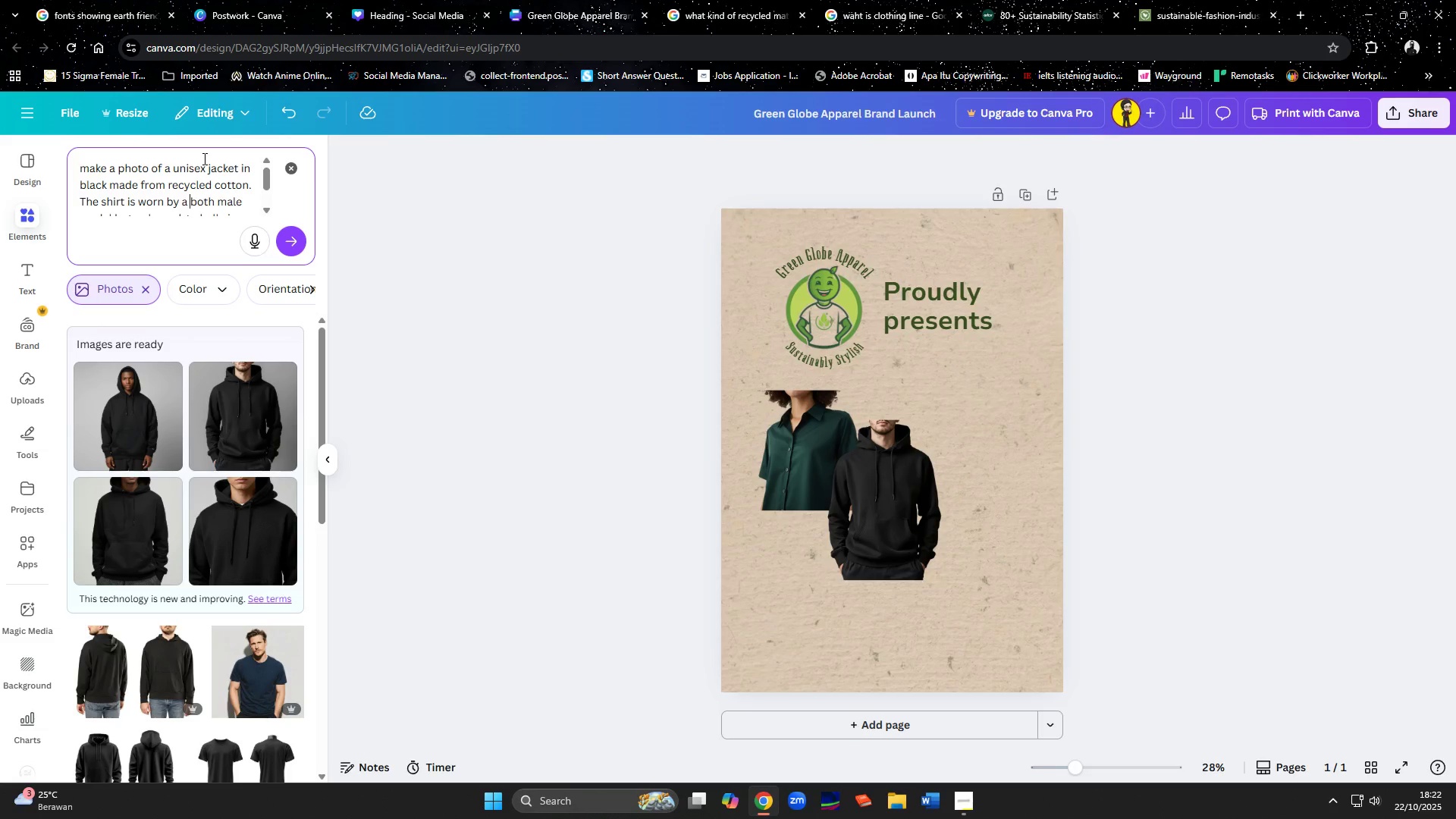 
key(ArrowLeft)
 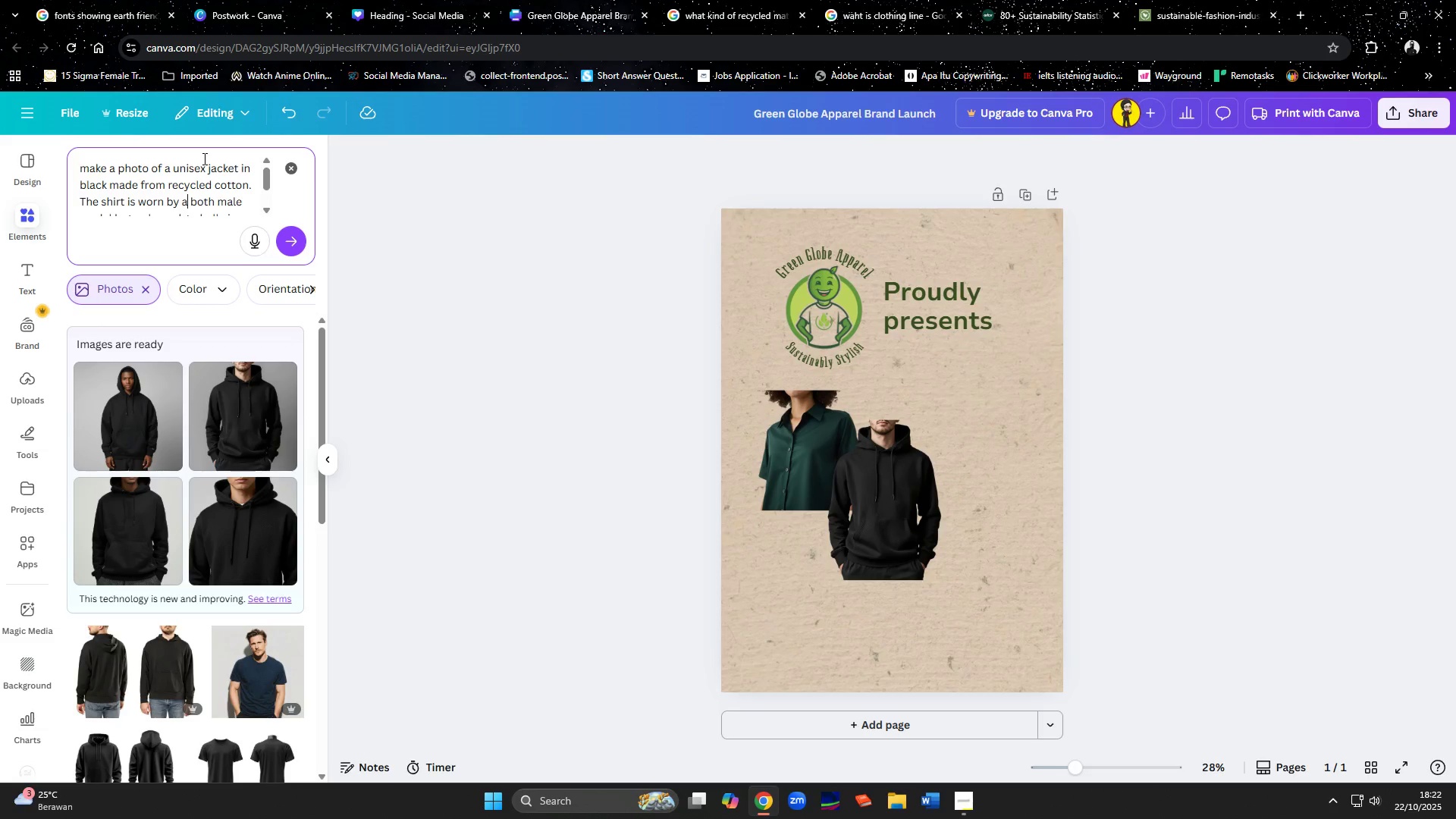 
key(Backspace)
key(Backspace)
type( and female)
 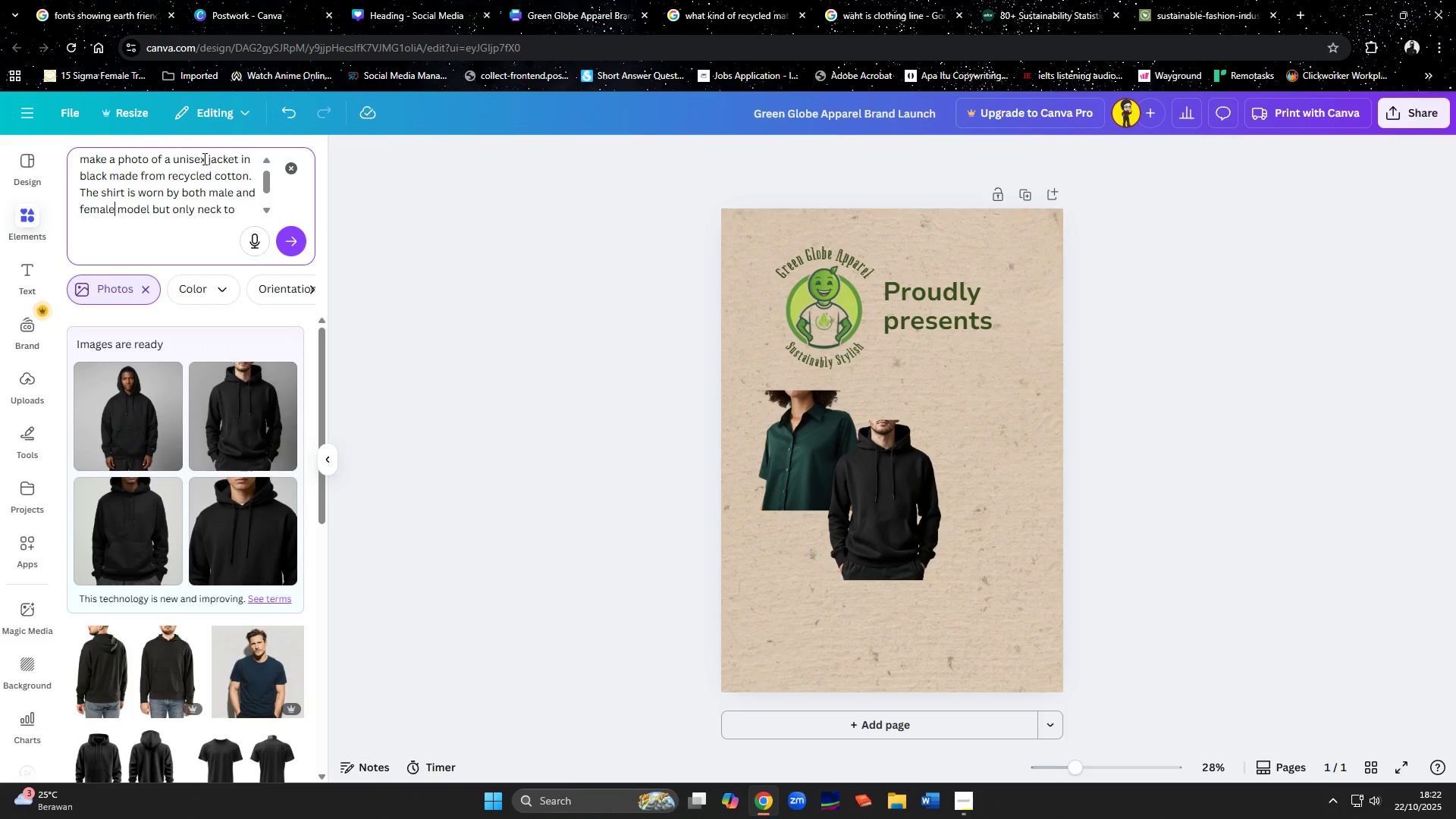 
hold_key(key=ArrowRight, duration=0.78)
 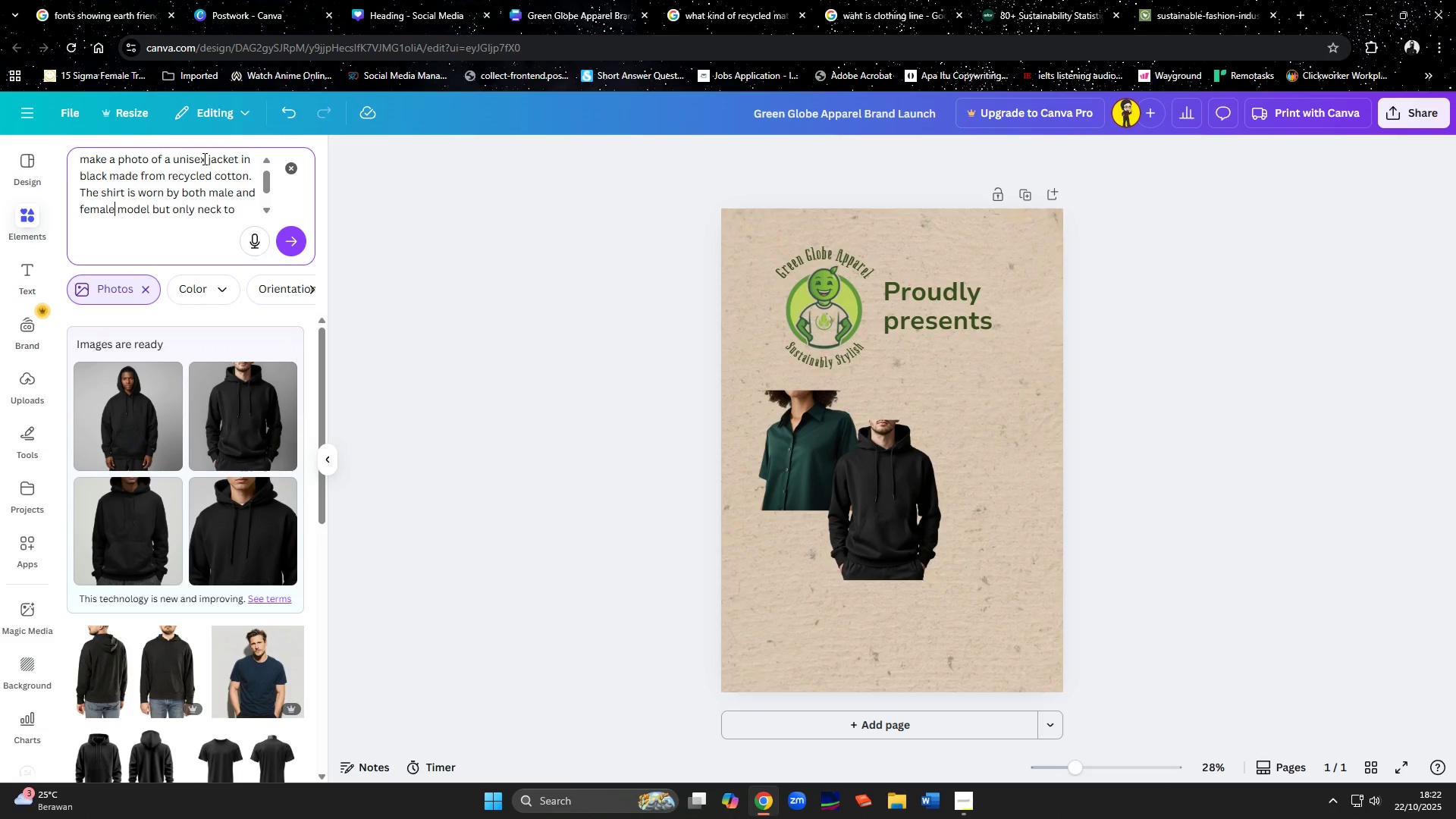 
key(ArrowUp)
 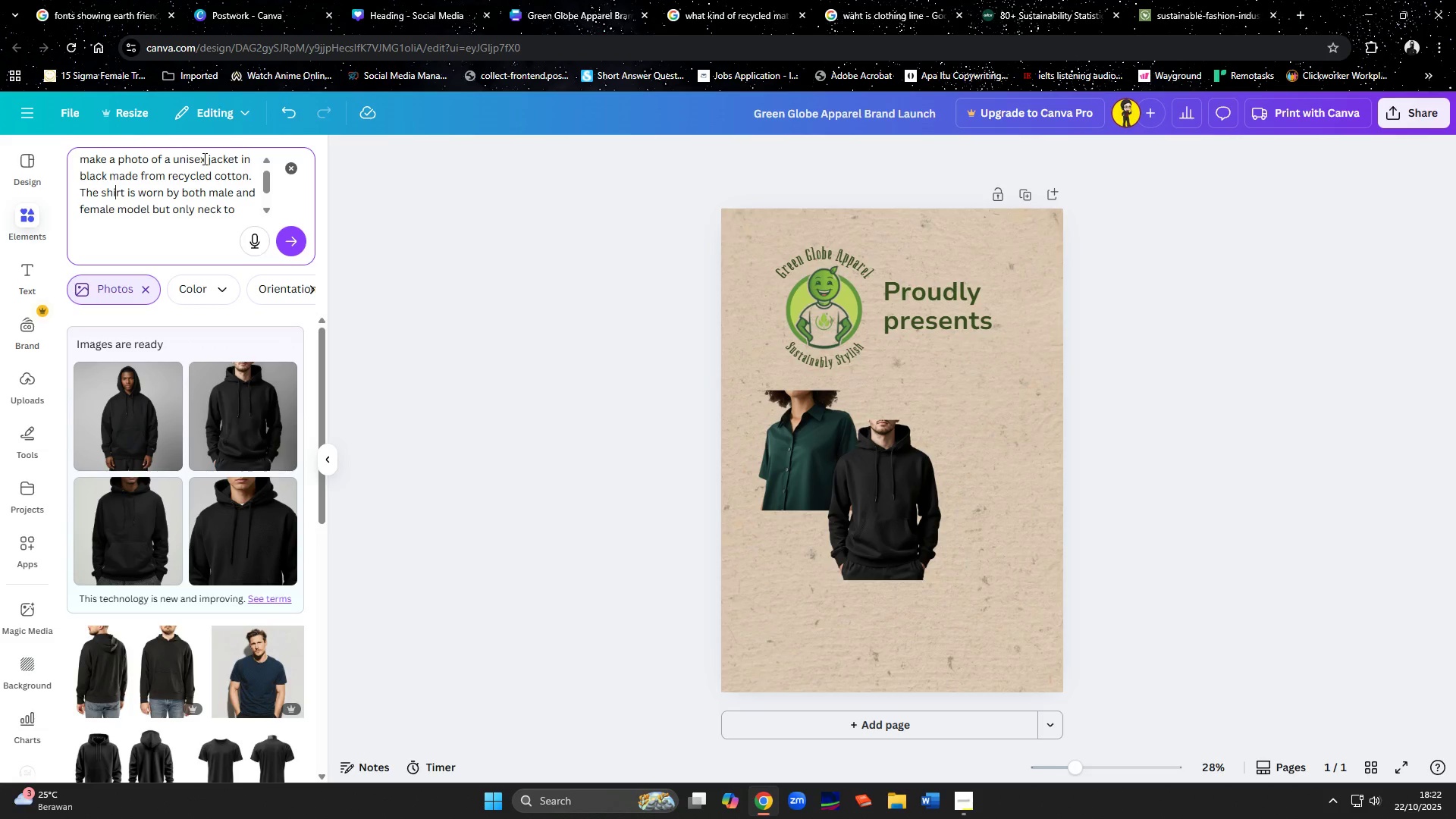 
key(ArrowUp)
 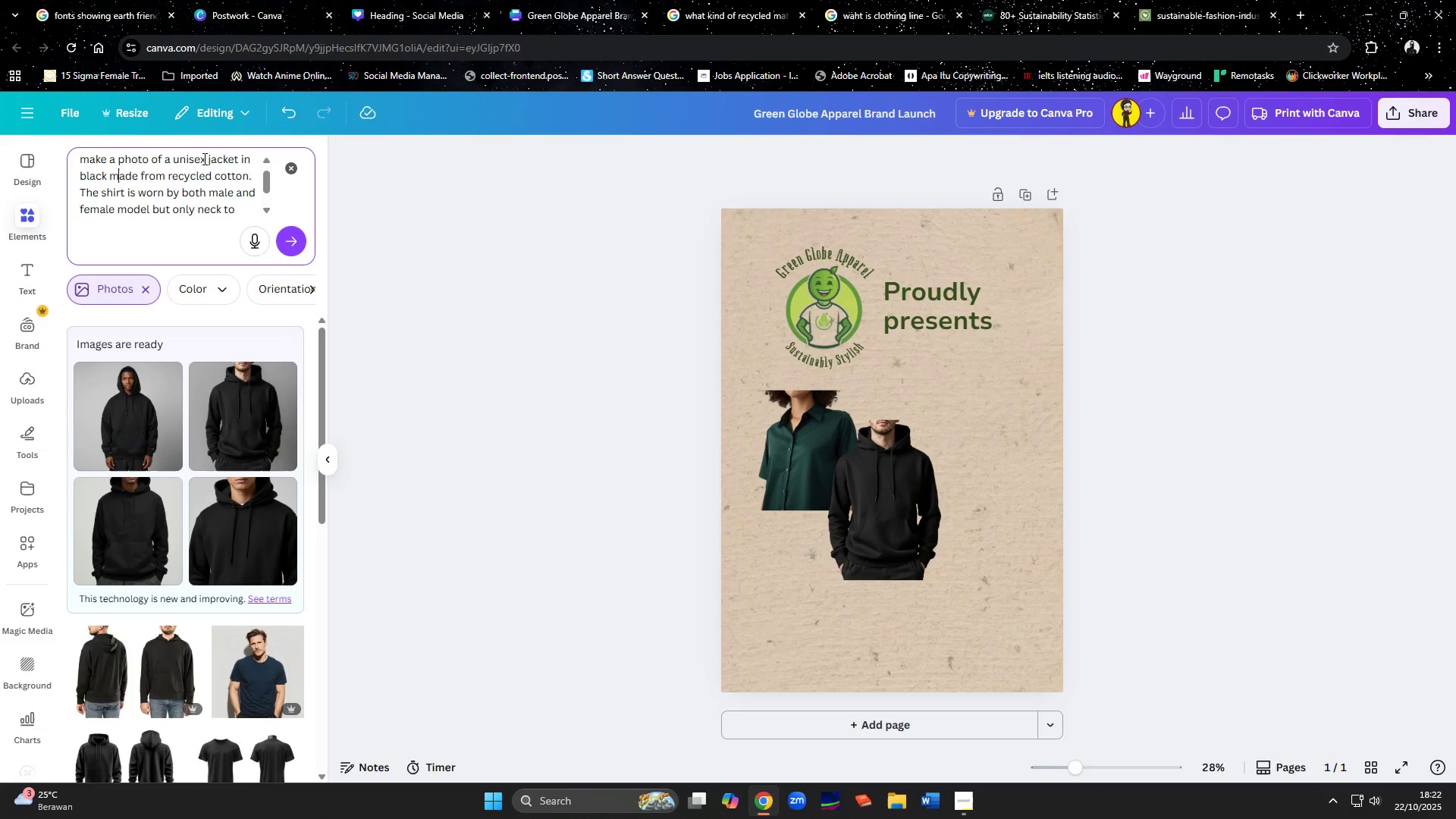 
key(ArrowLeft)
 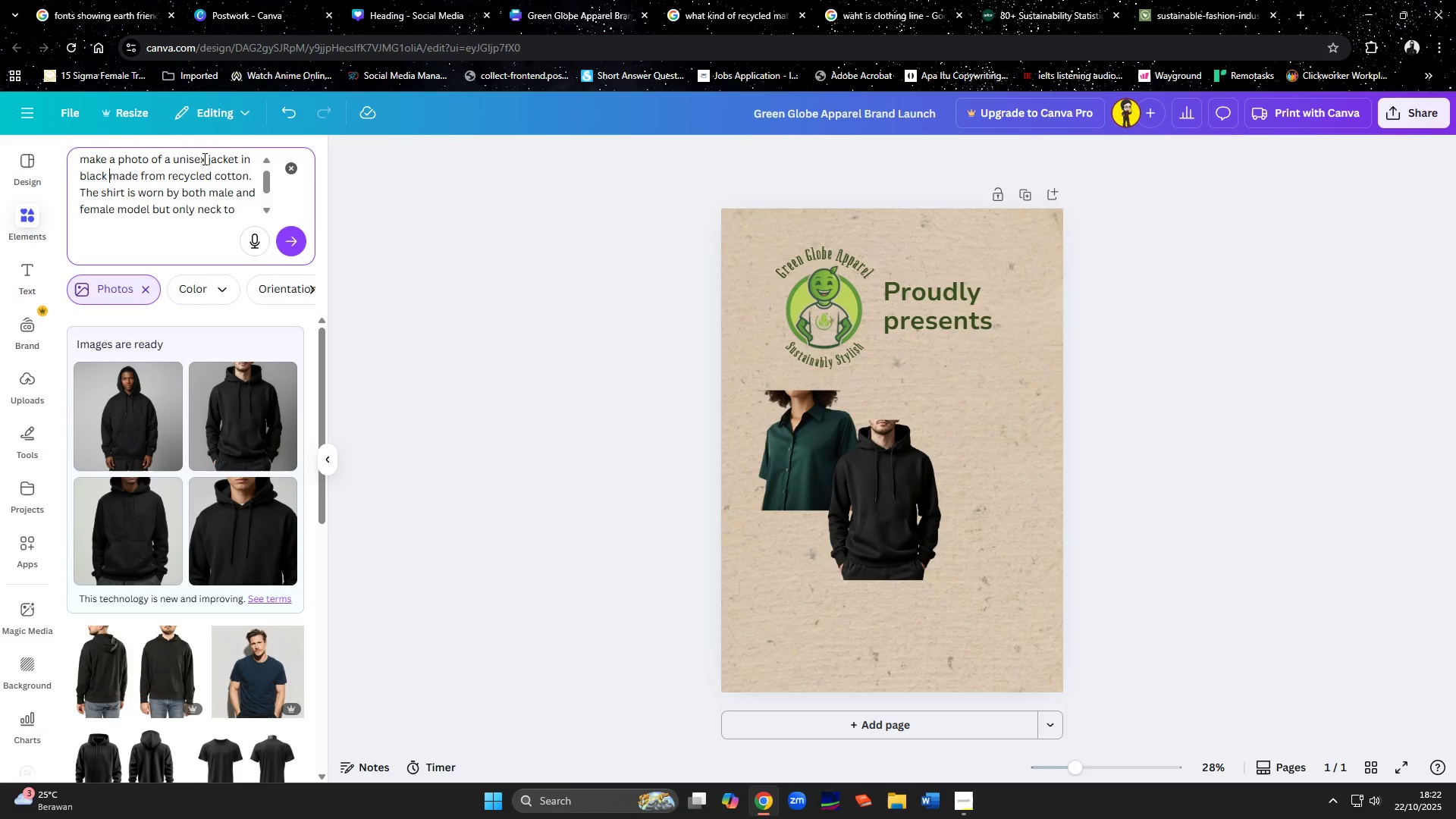 
key(ArrowLeft)
 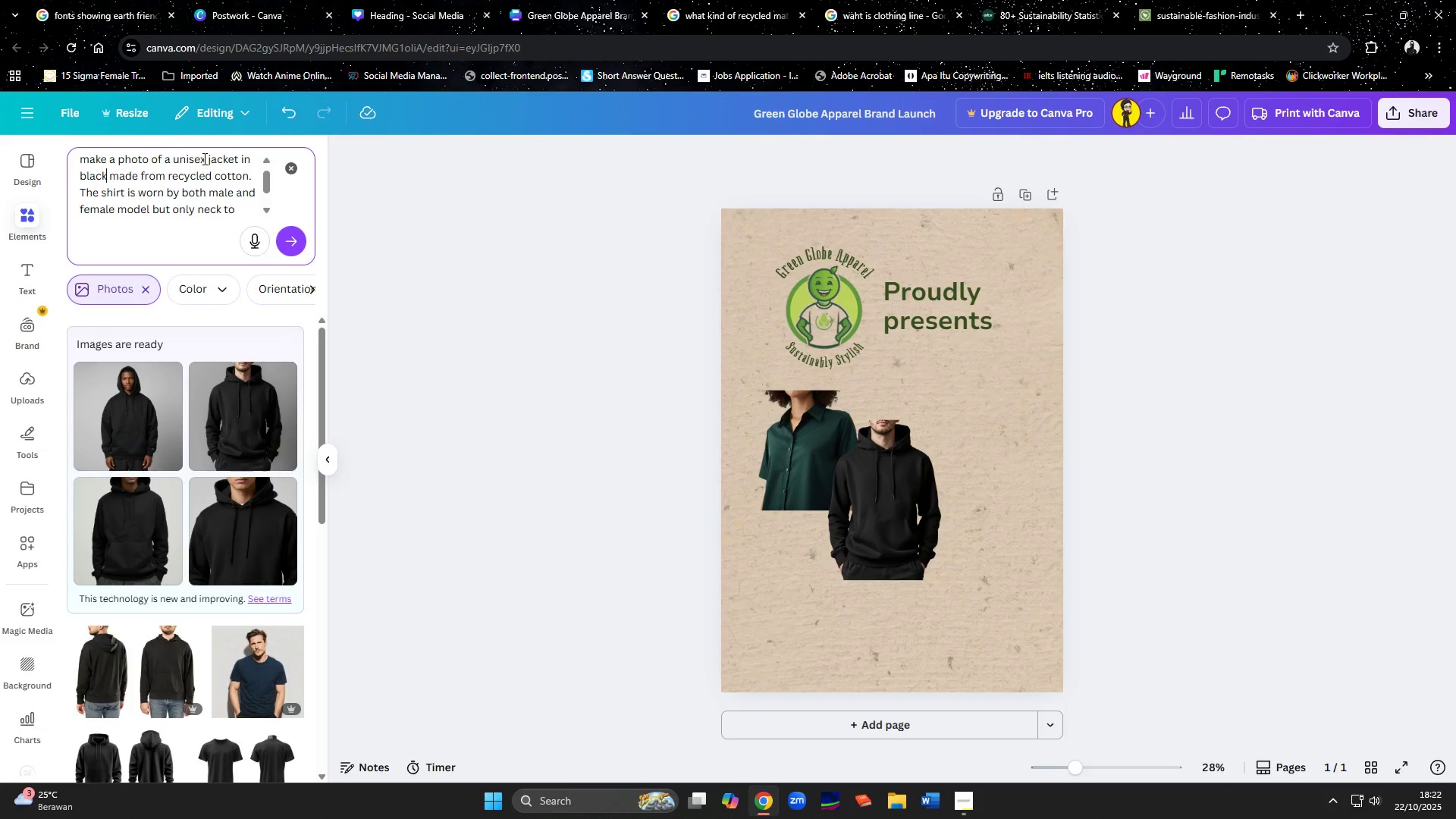 
key(ArrowLeft)
 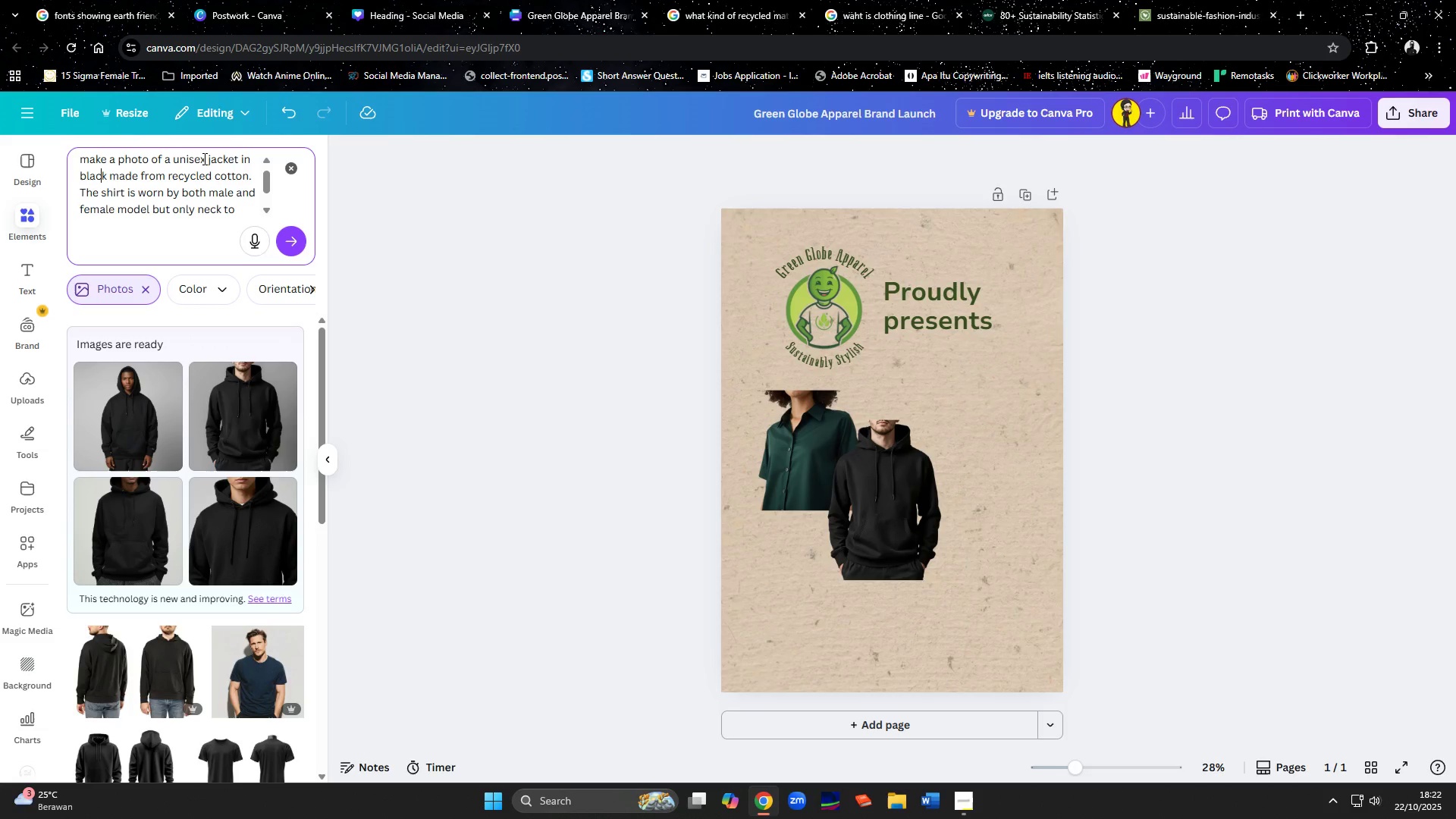 
key(ArrowRight)
 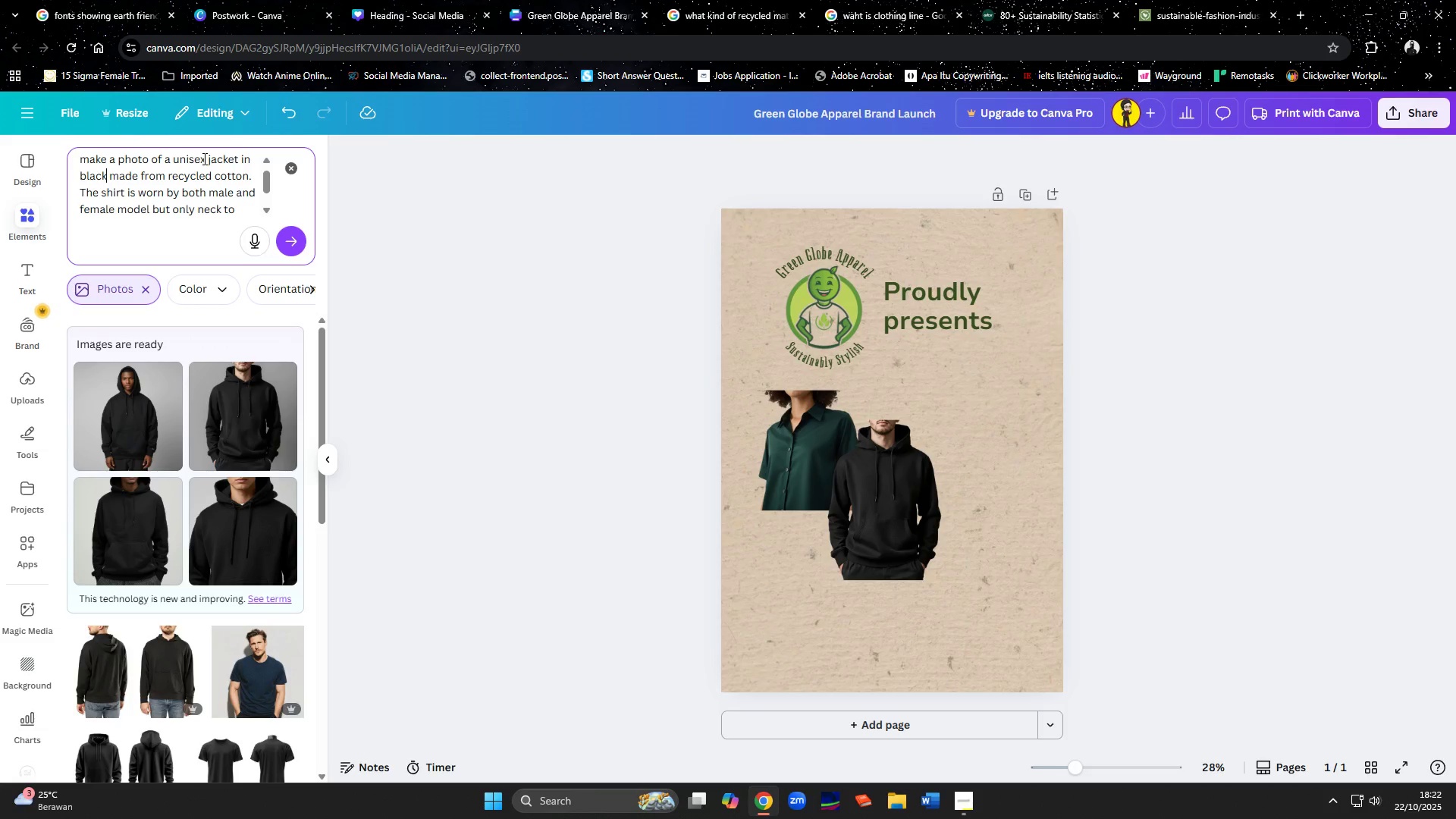 
key(Shift+ArrowLeft)
 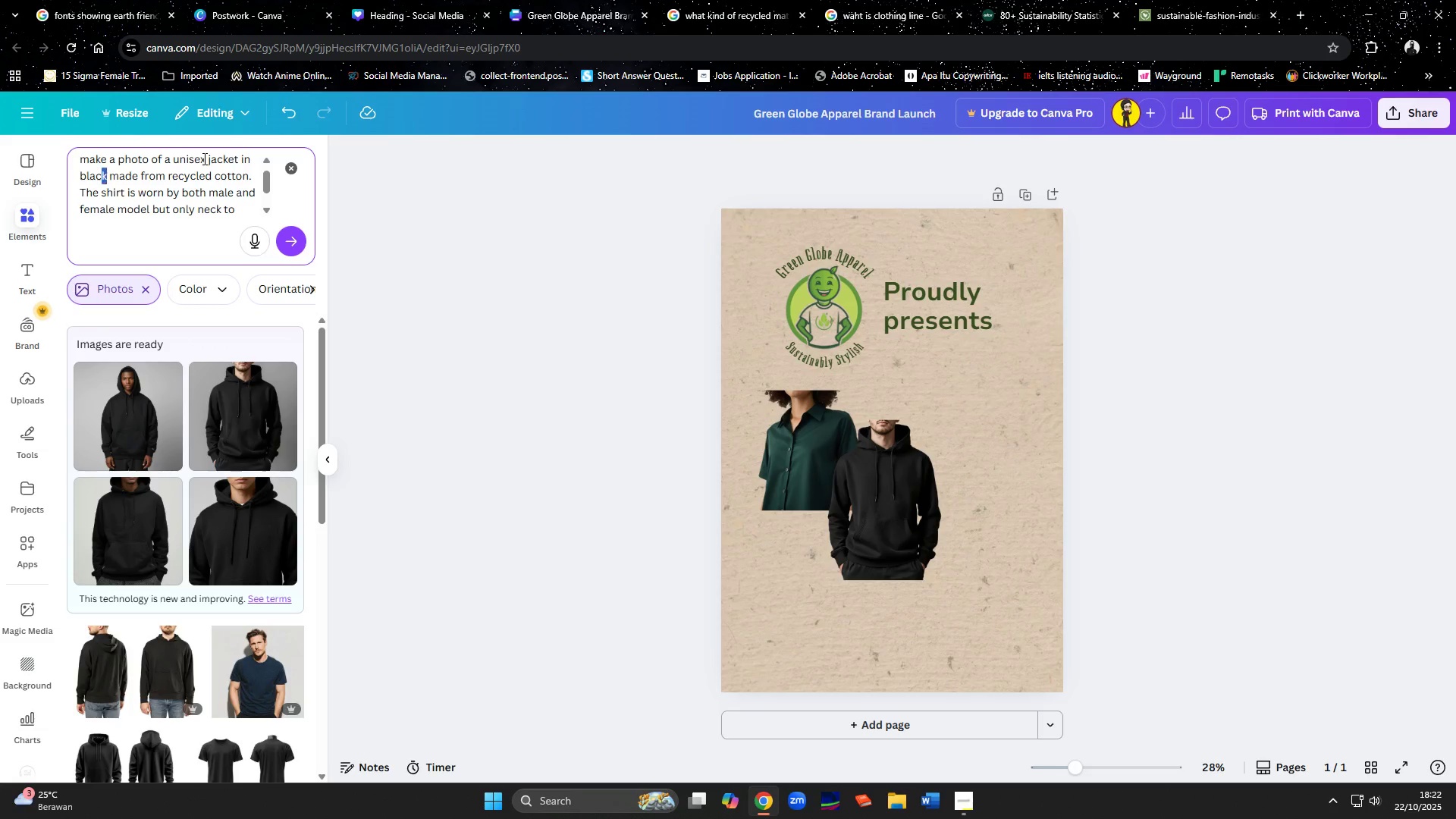 
key(Shift+ArrowLeft)
 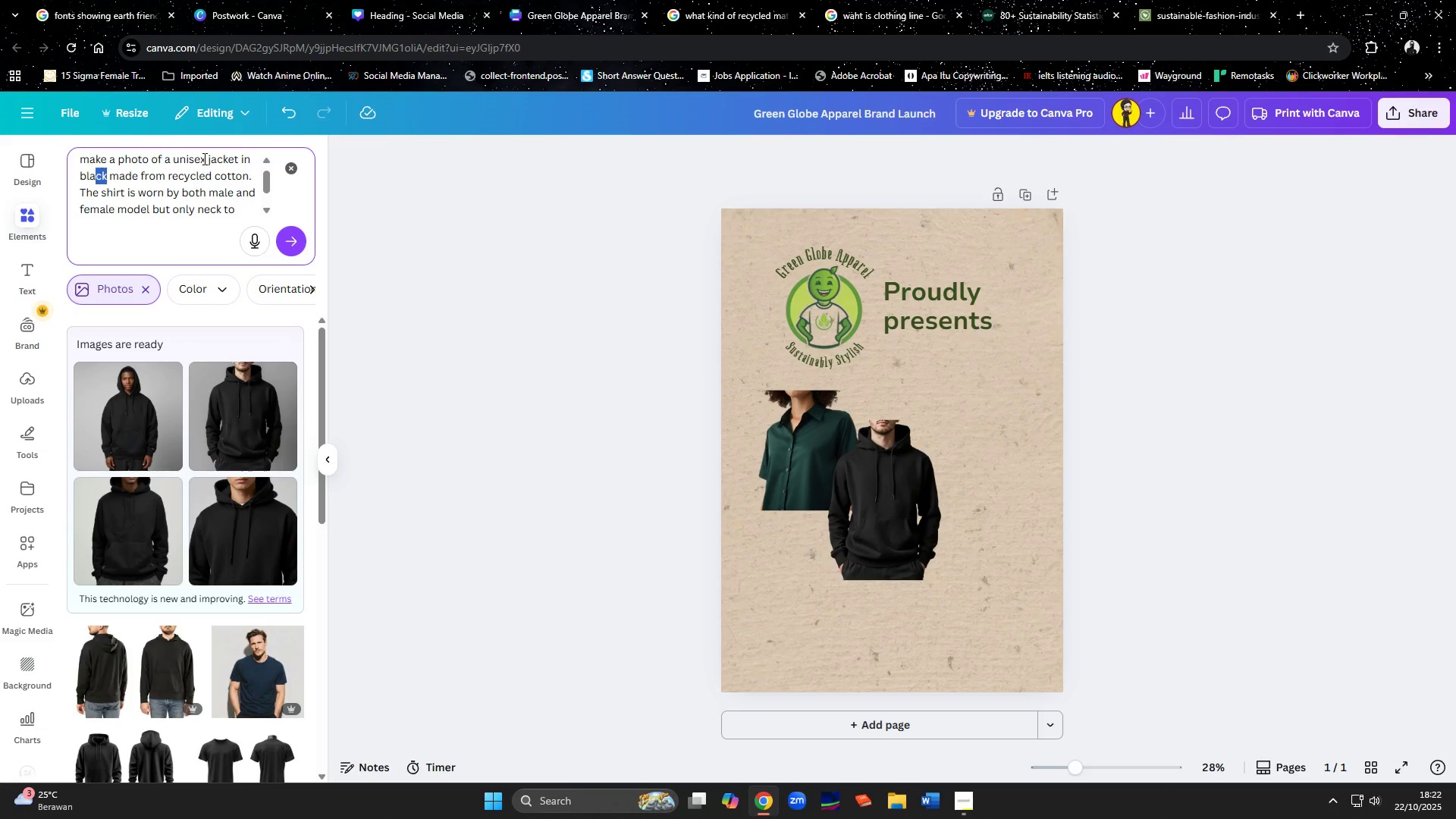 
key(Shift+ArrowLeft)
 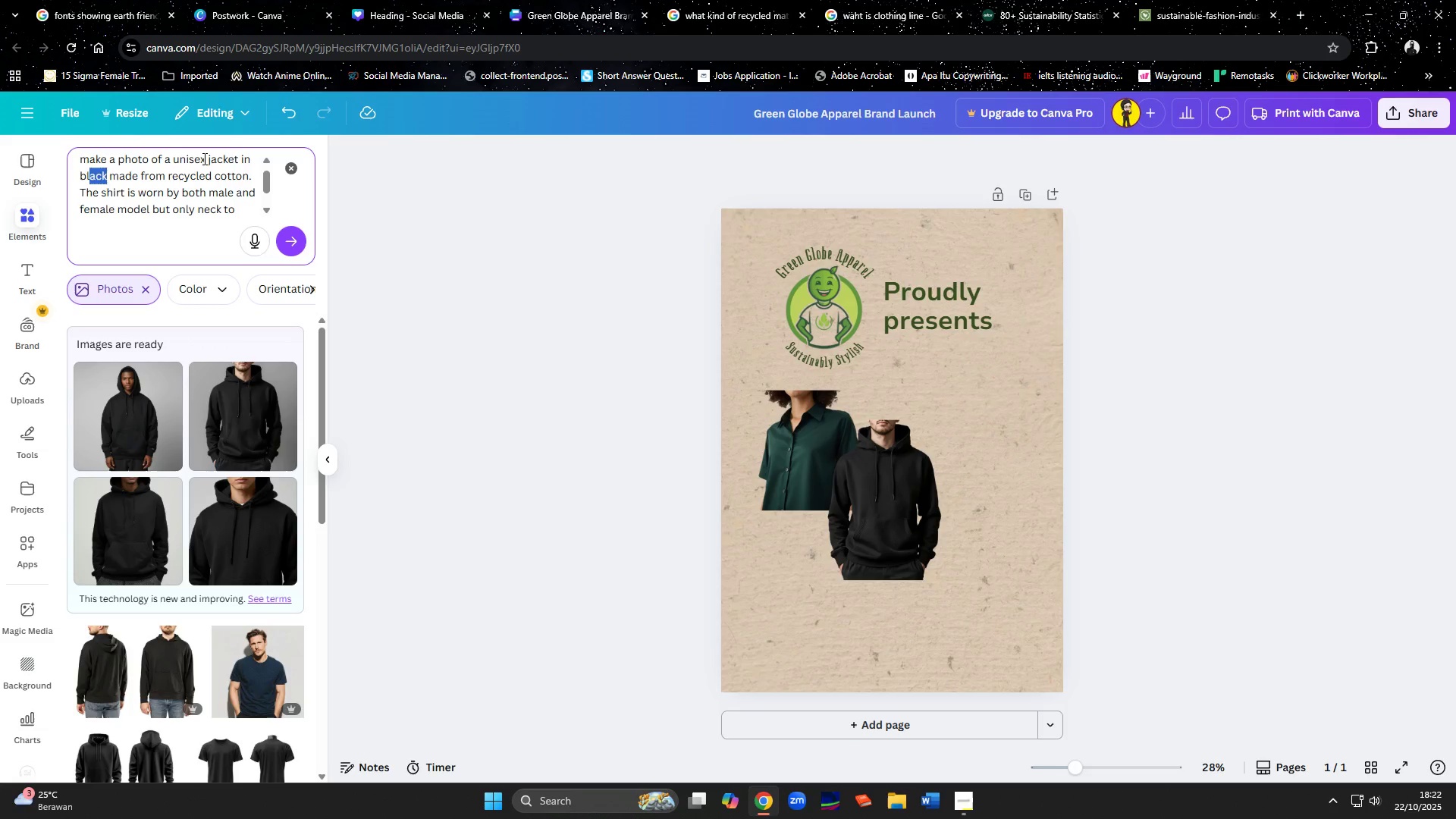 
key(Shift+ArrowLeft)
 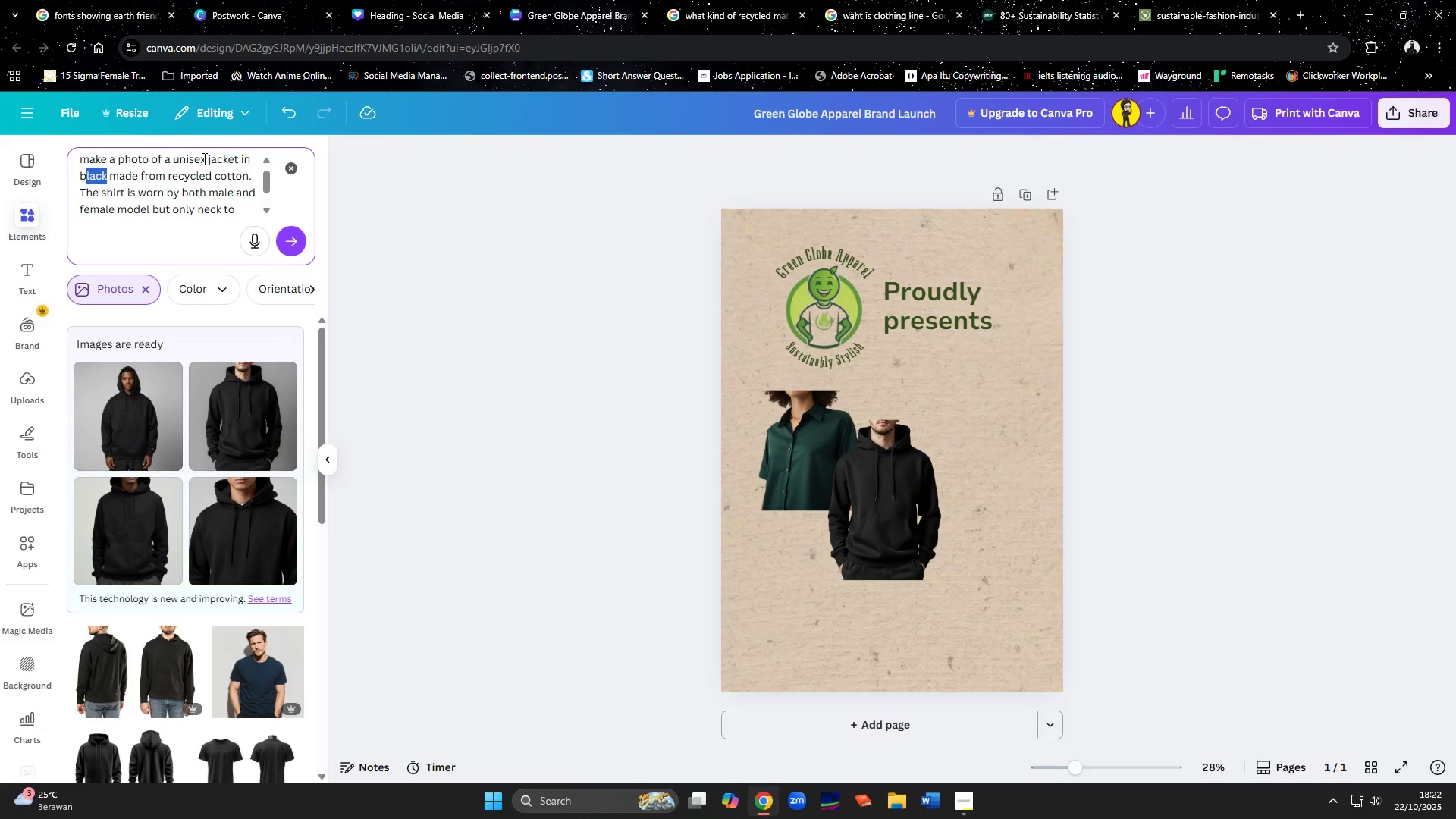 
key(Shift+ArrowLeft)
 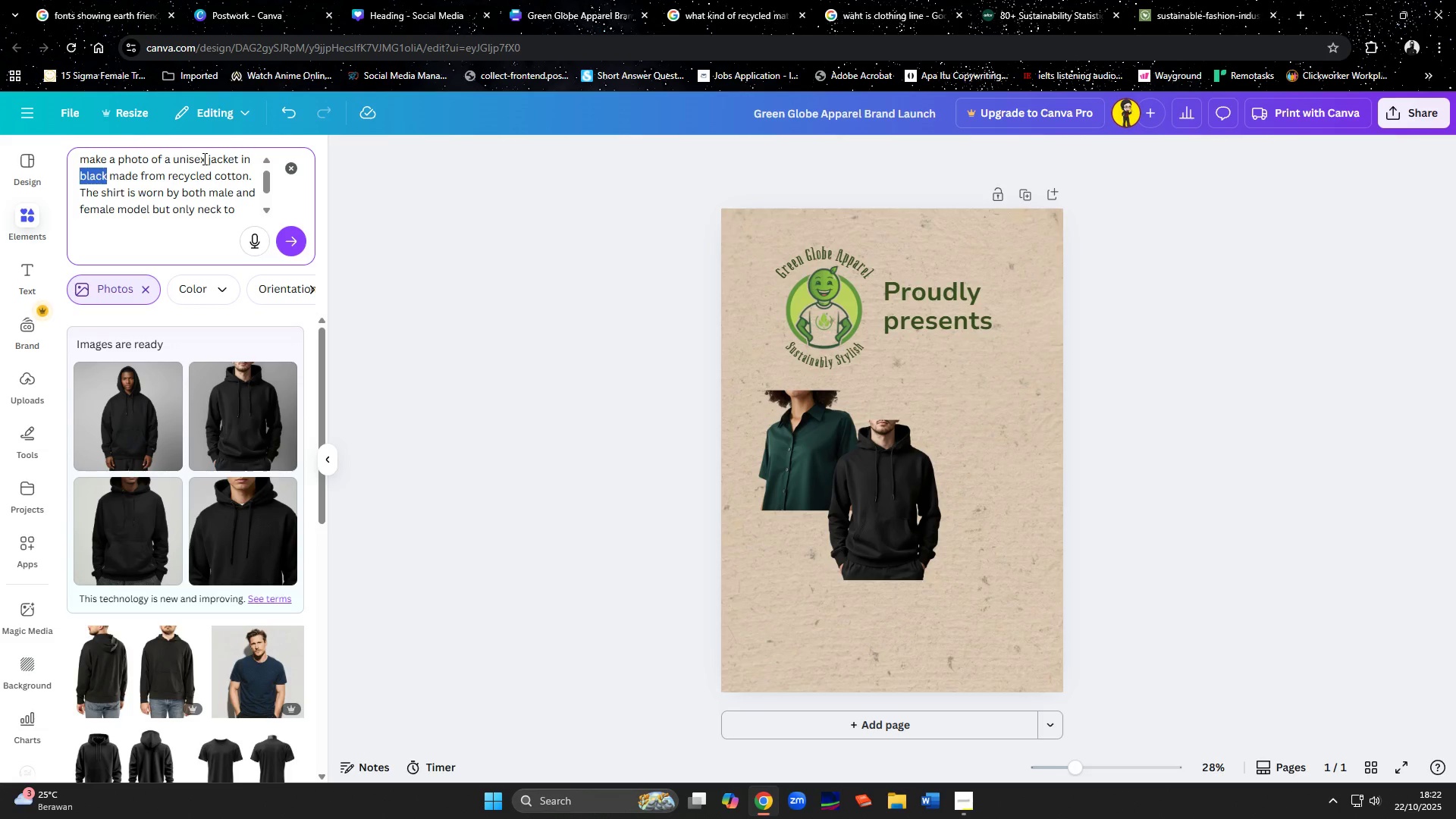 
wait(10.48)
 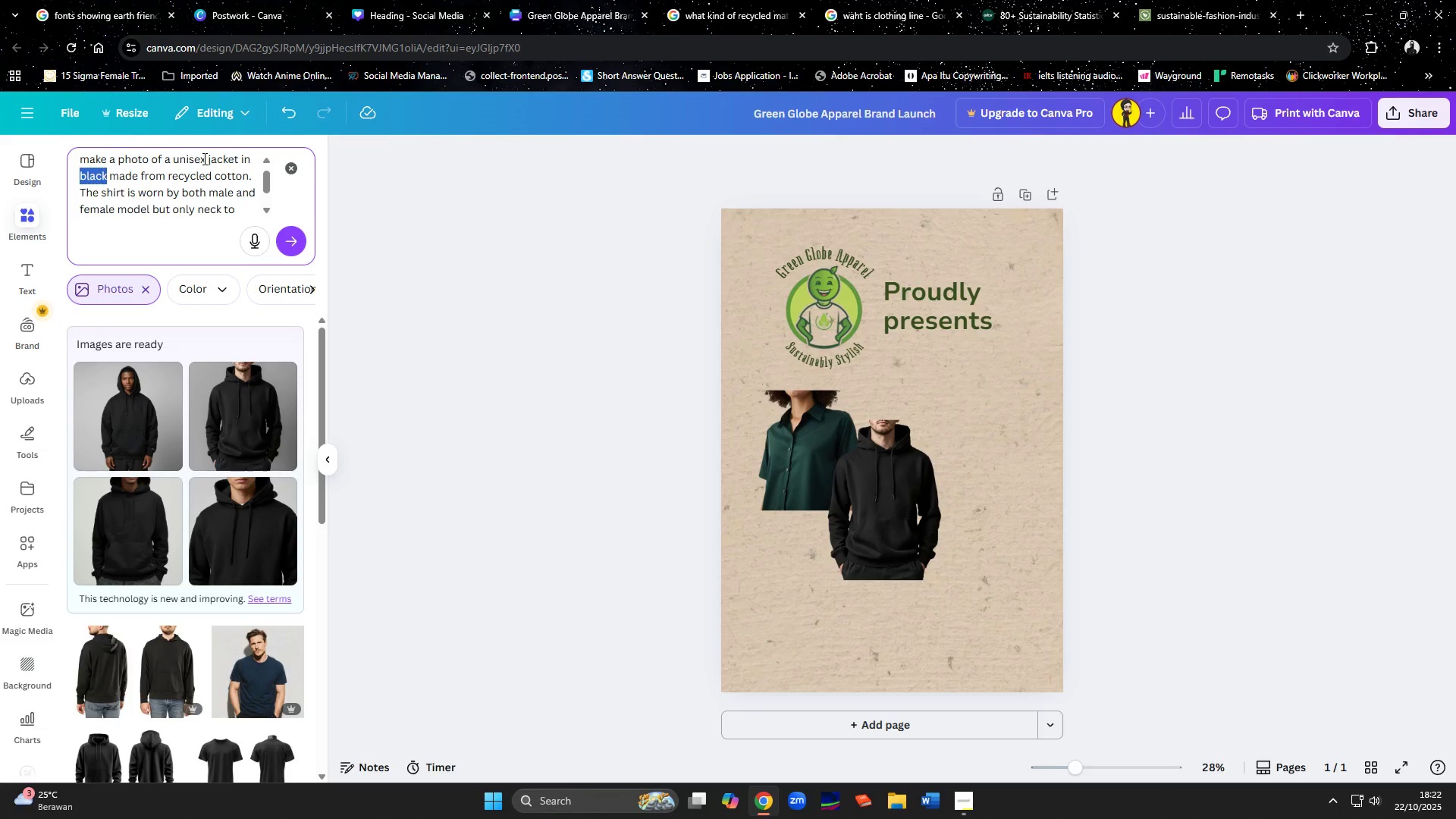 
type(earth bwo)
key(Backspace)
key(Backspace)
type(rown)
 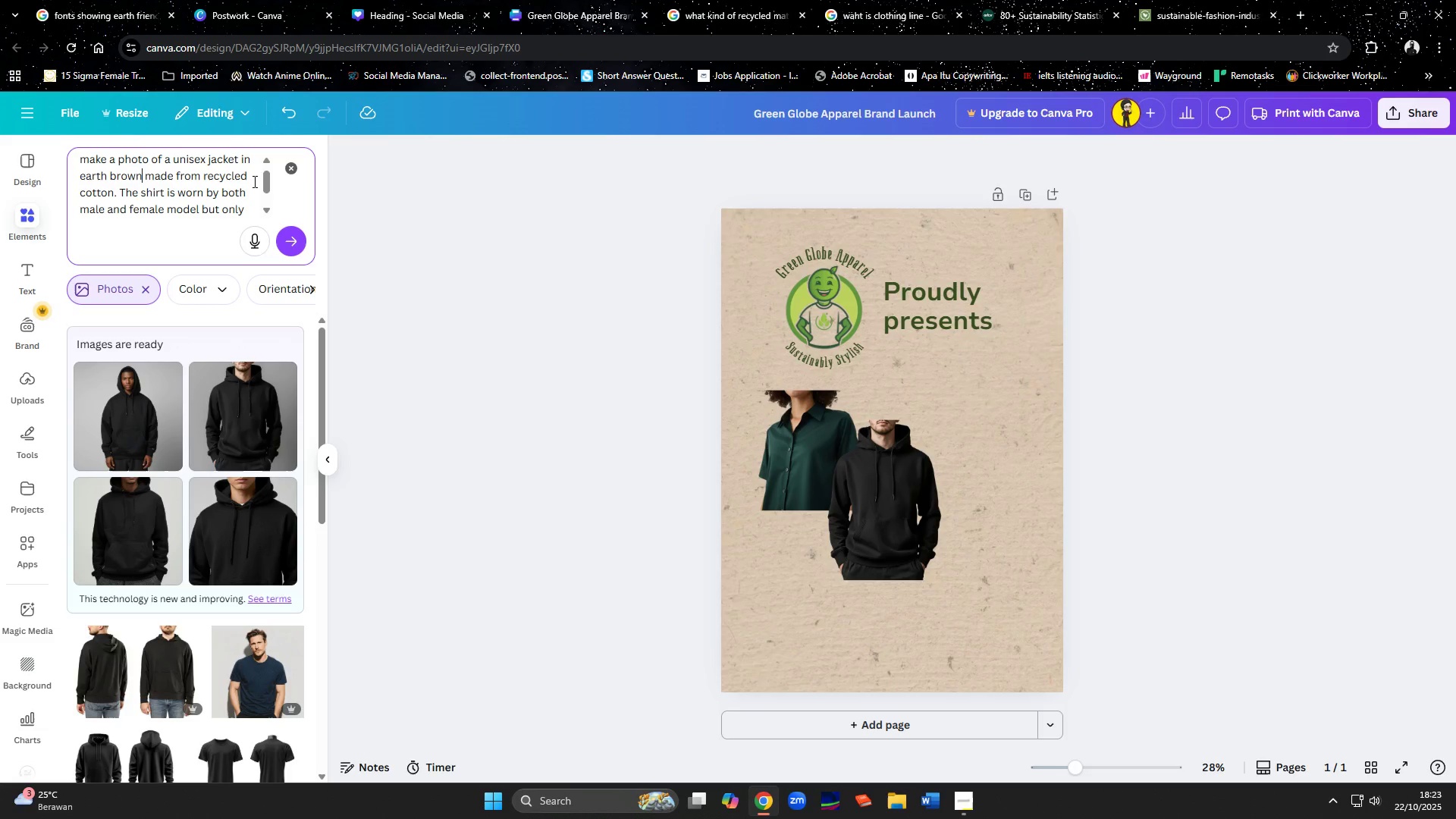 
left_click([293, 241])
 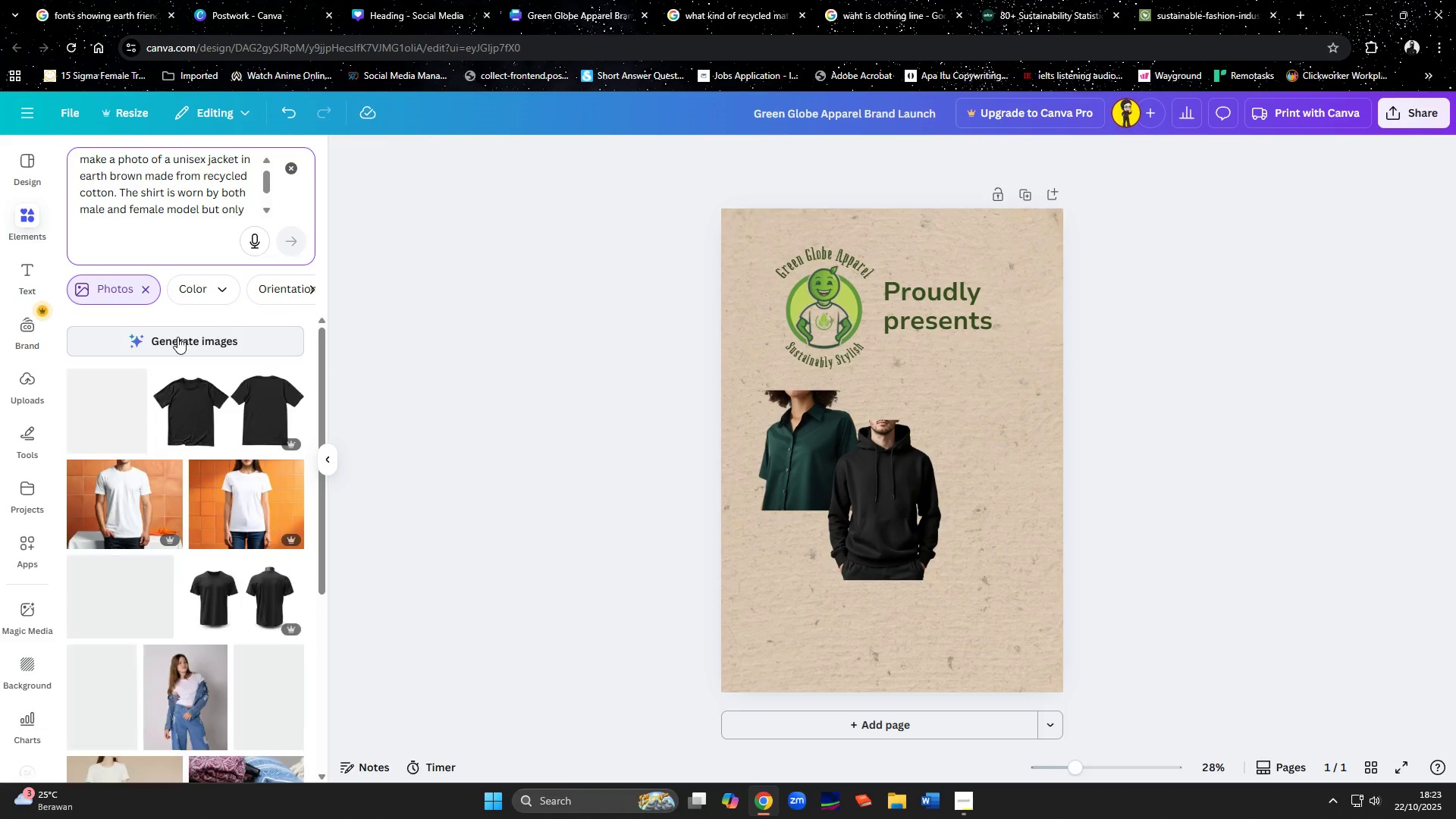 
left_click([177, 337])
 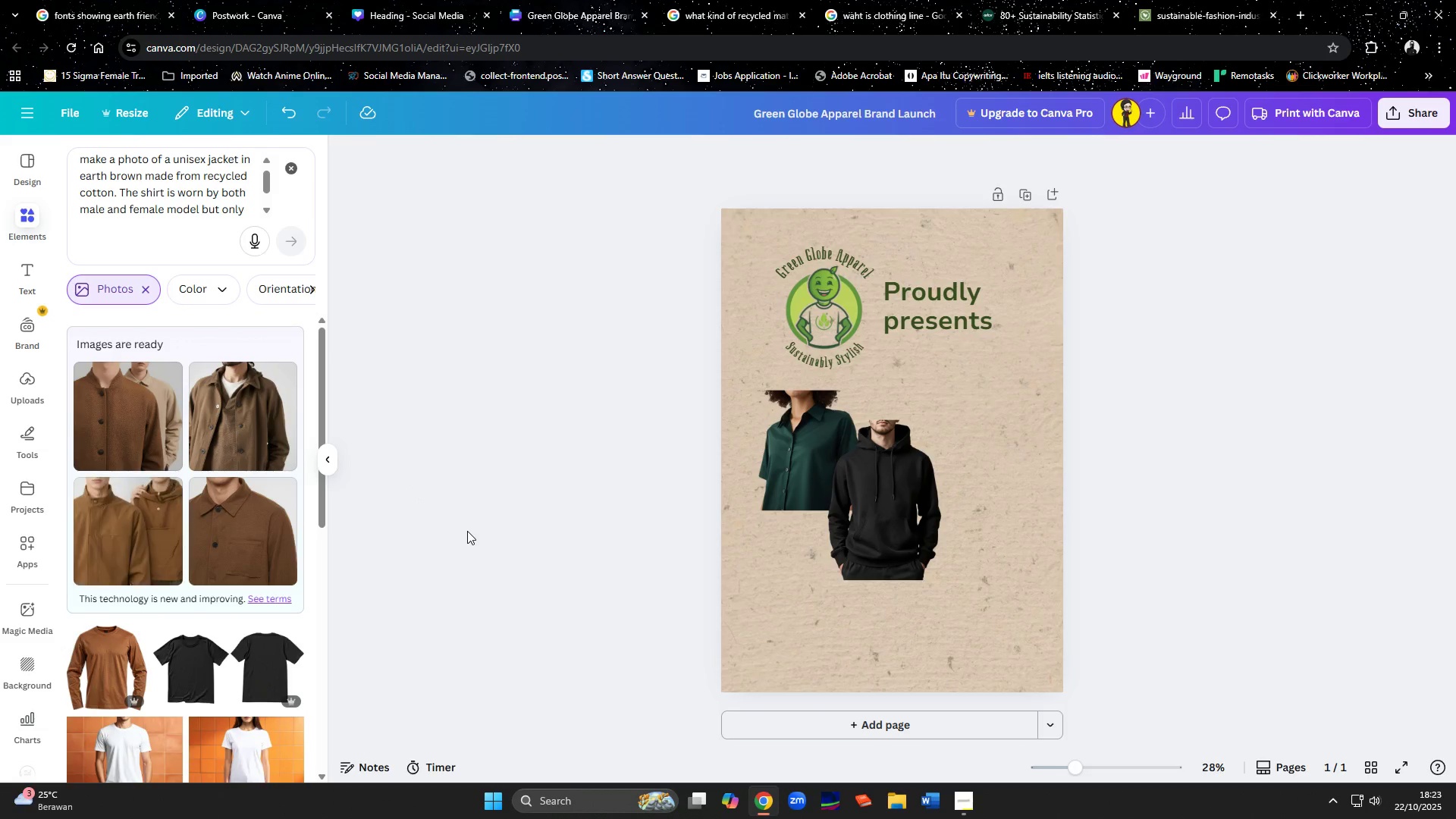 
wait(15.67)
 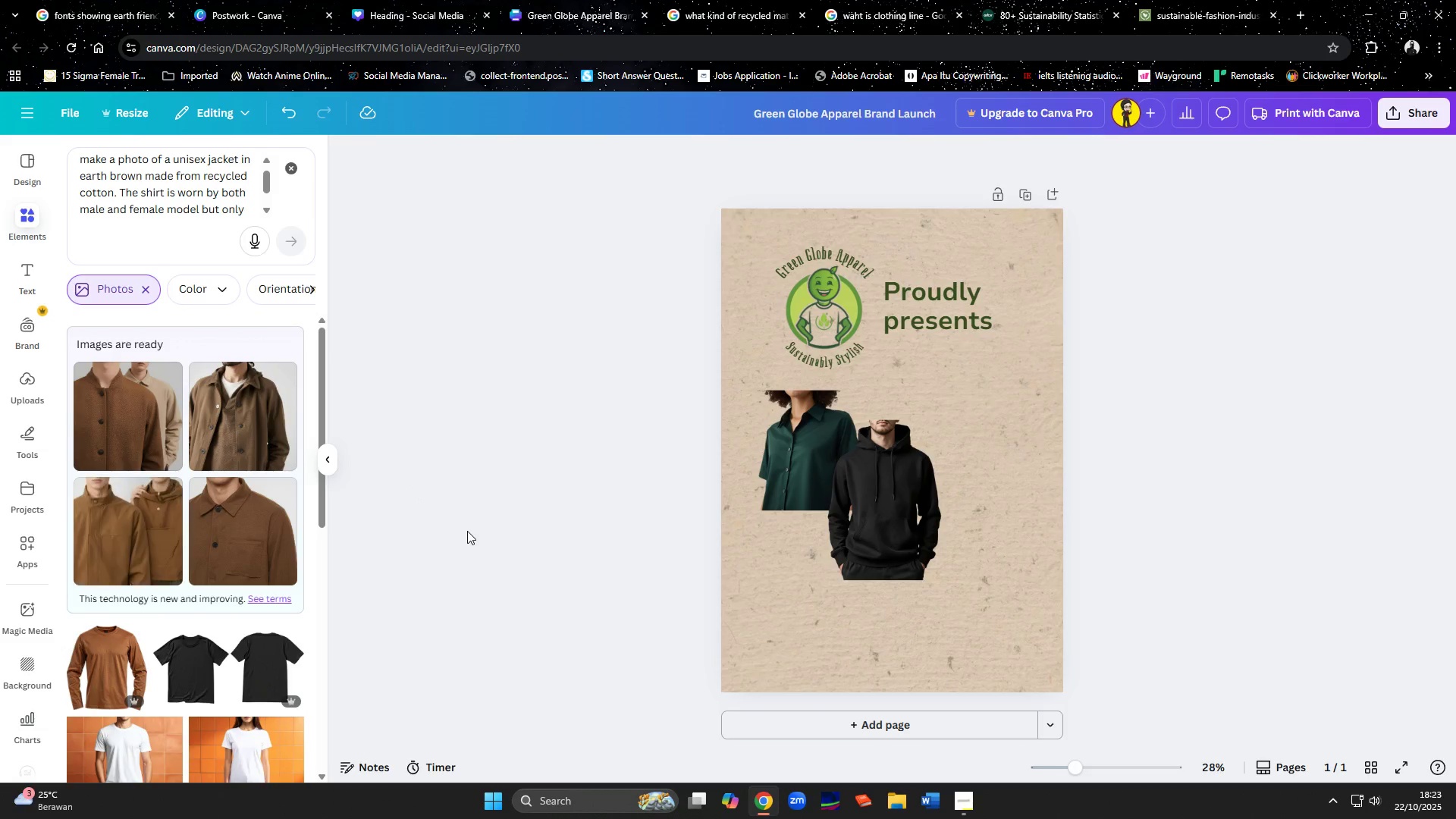 
left_click([959, 796])